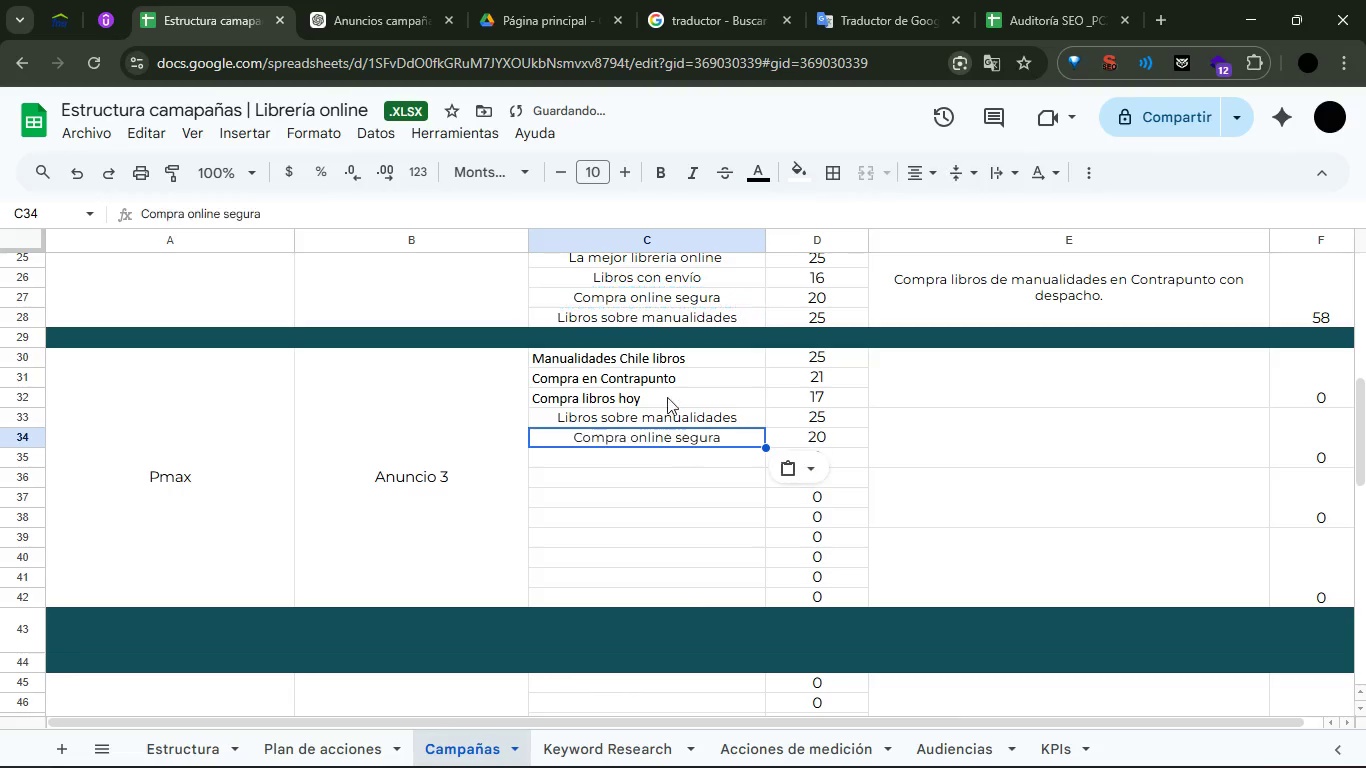 
key(Control+V)
 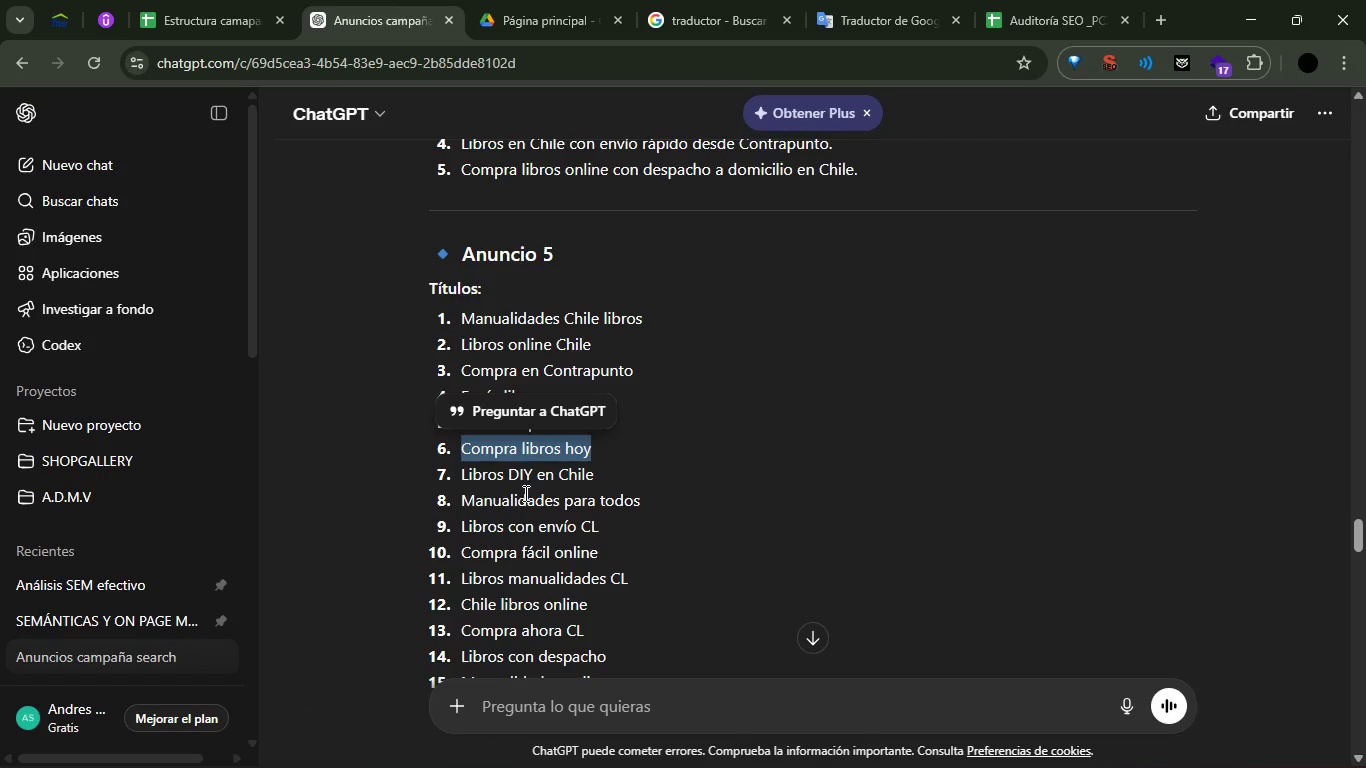 
double_click([530, 503])
 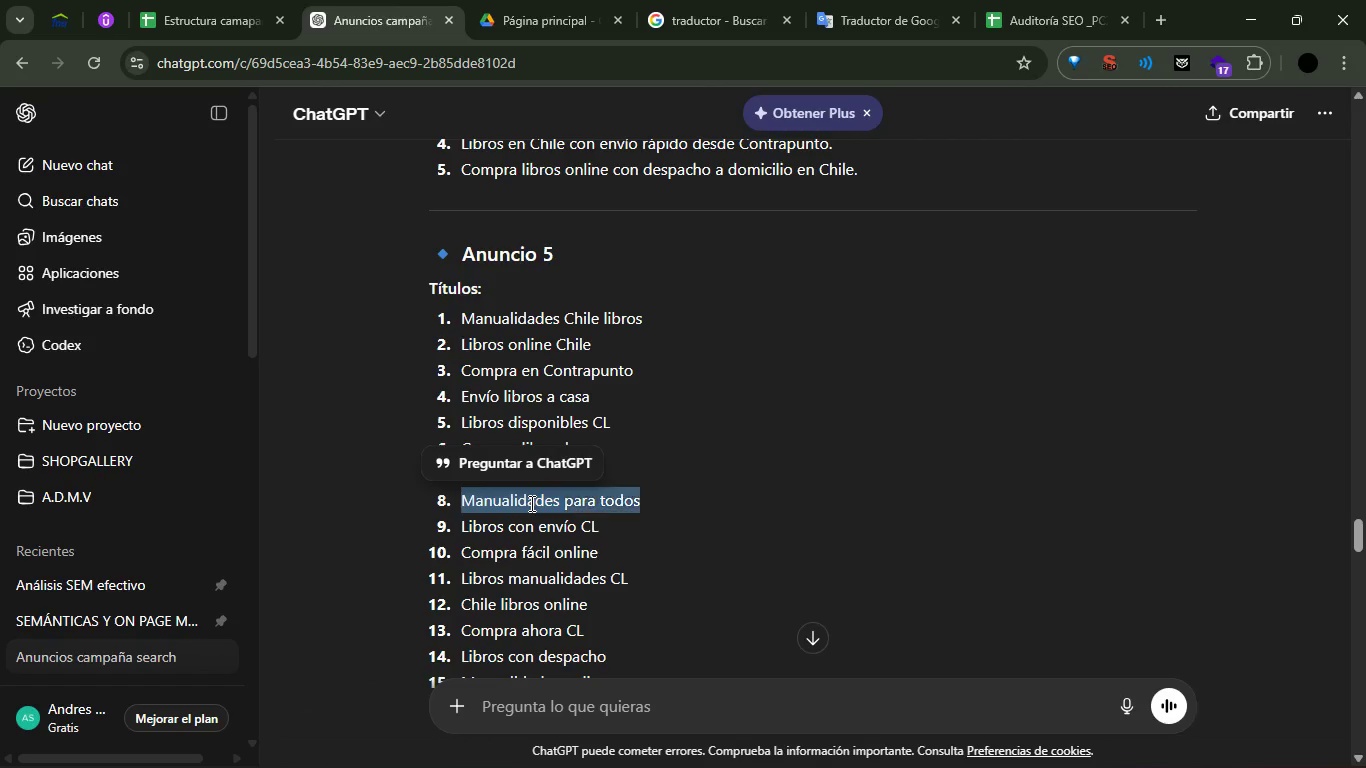 
triple_click([530, 503])
 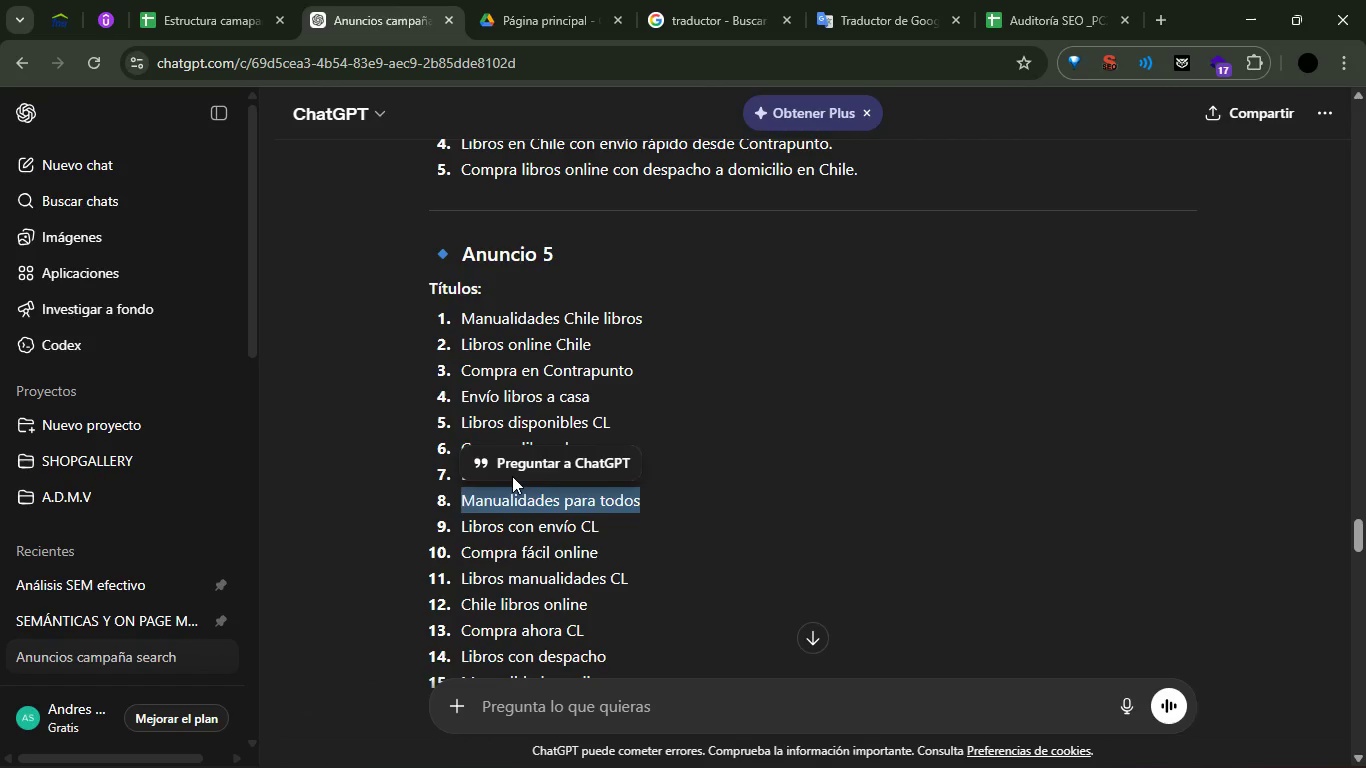 
key(Control+C)
 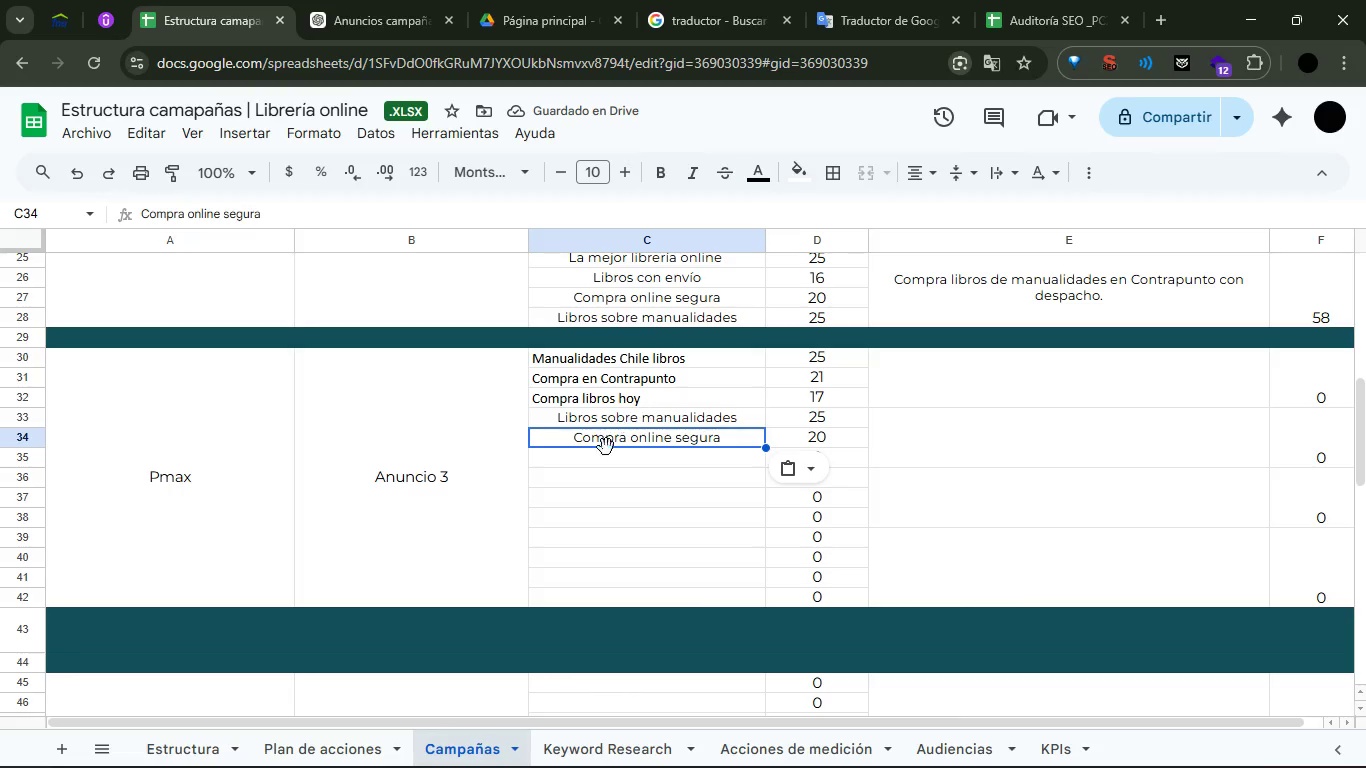 
left_click([605, 456])
 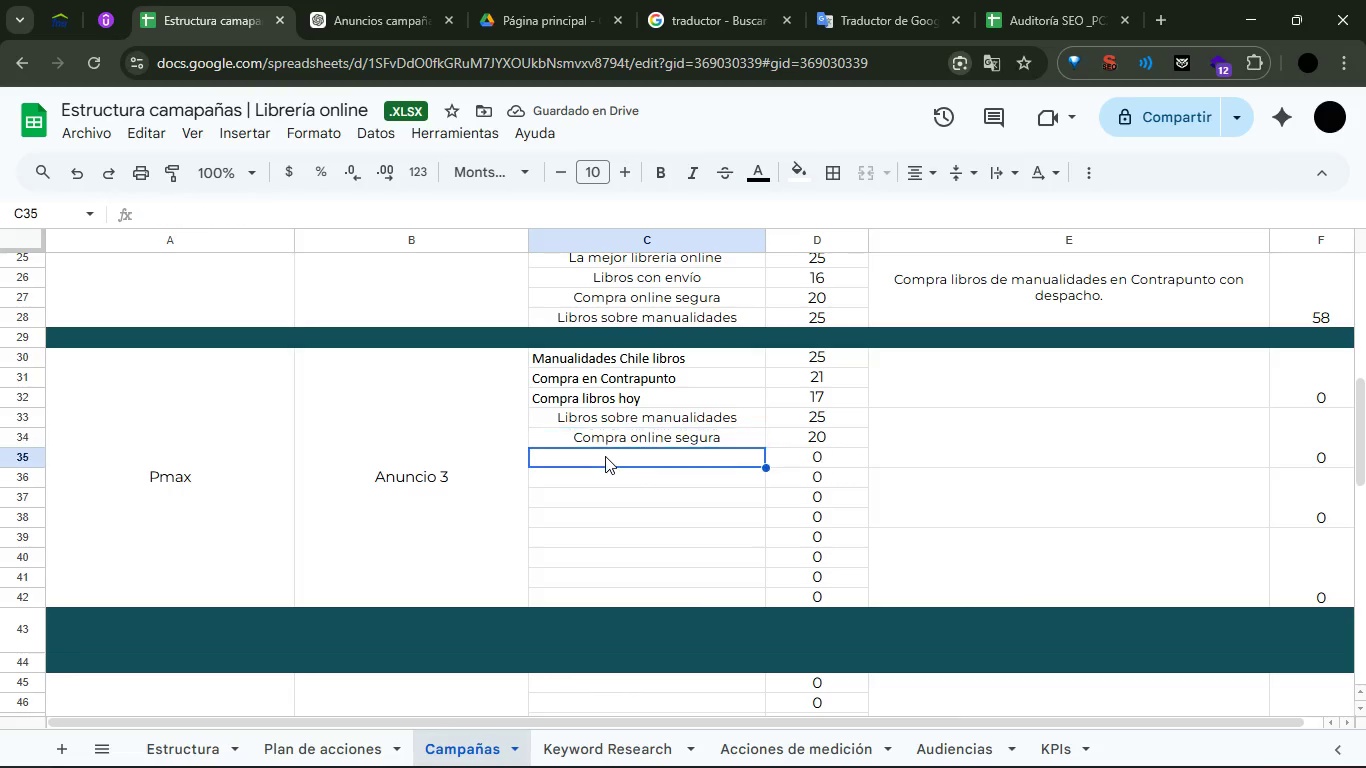 
key(Control+ControlLeft)
 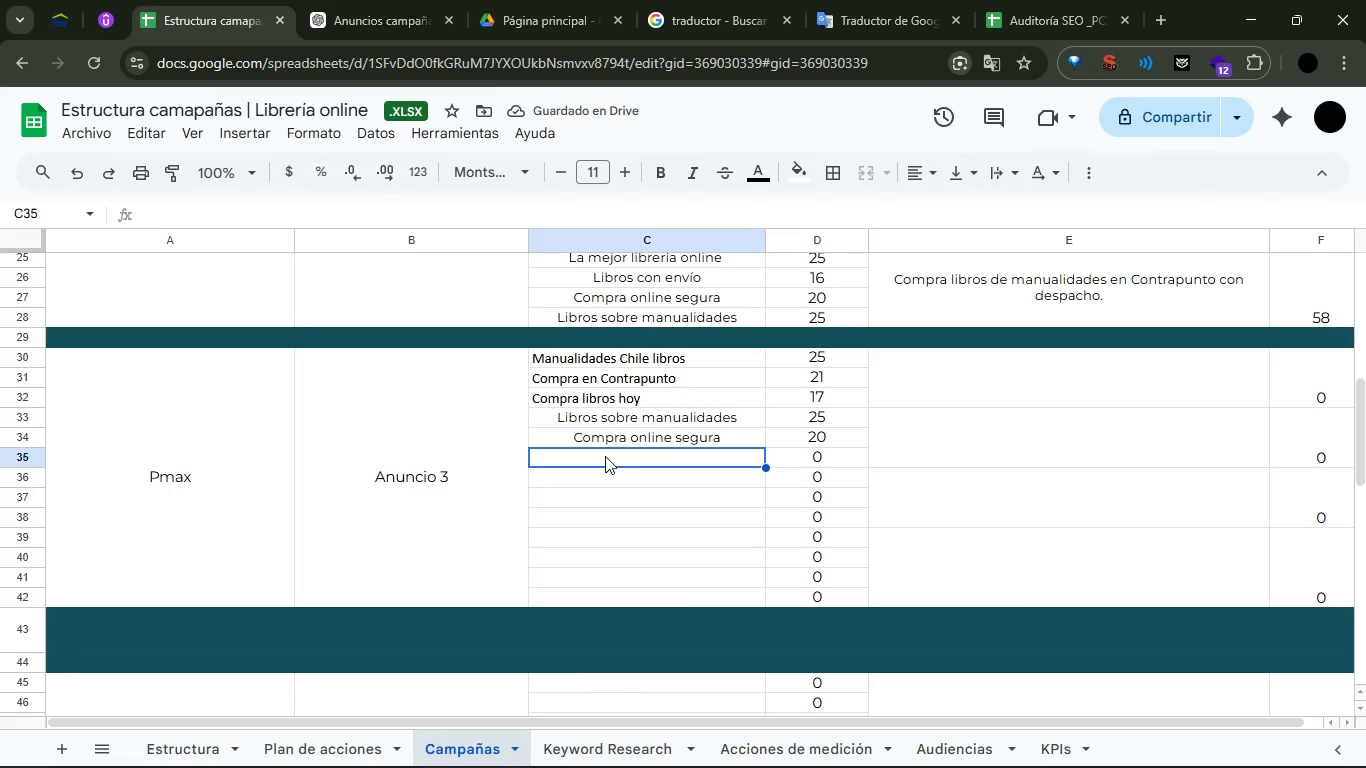 
key(Control+V)
 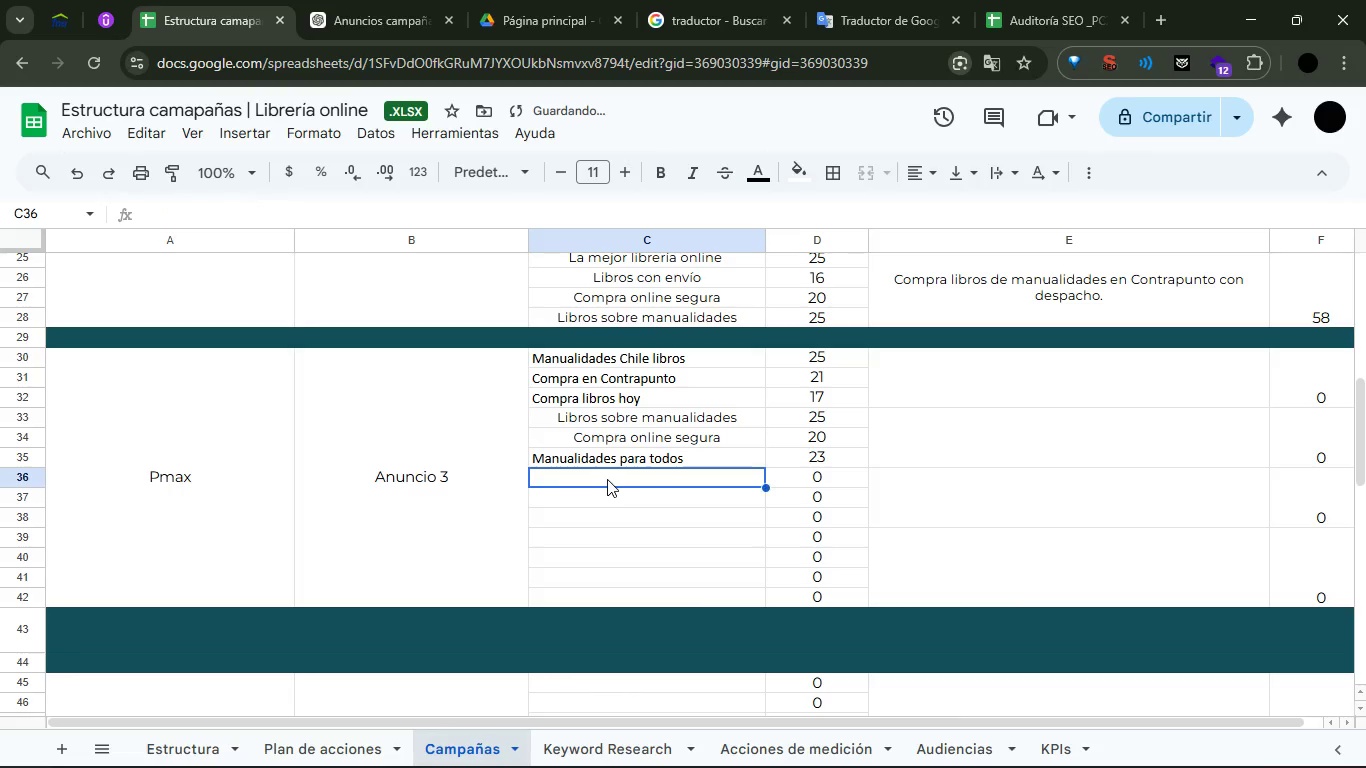 
double_click([607, 479])
 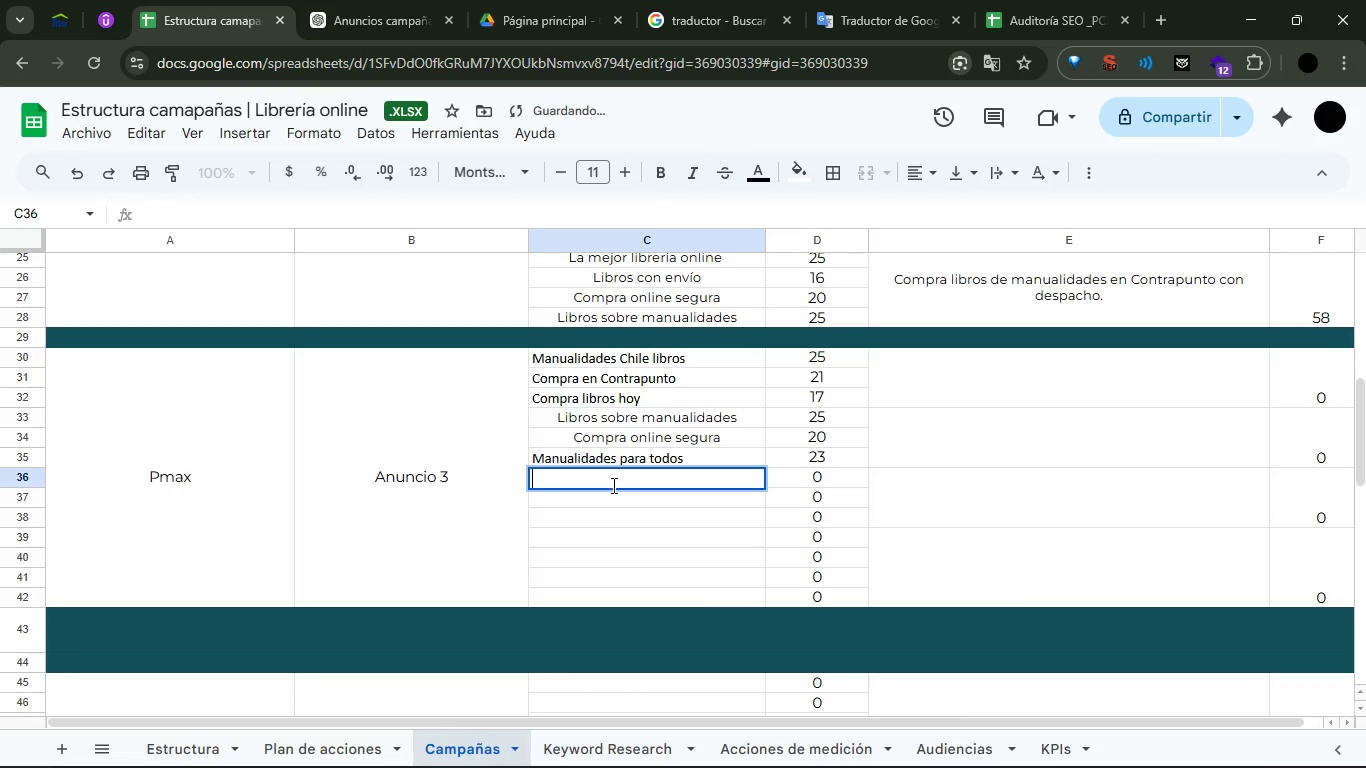 
key(Control+CapsLock)
 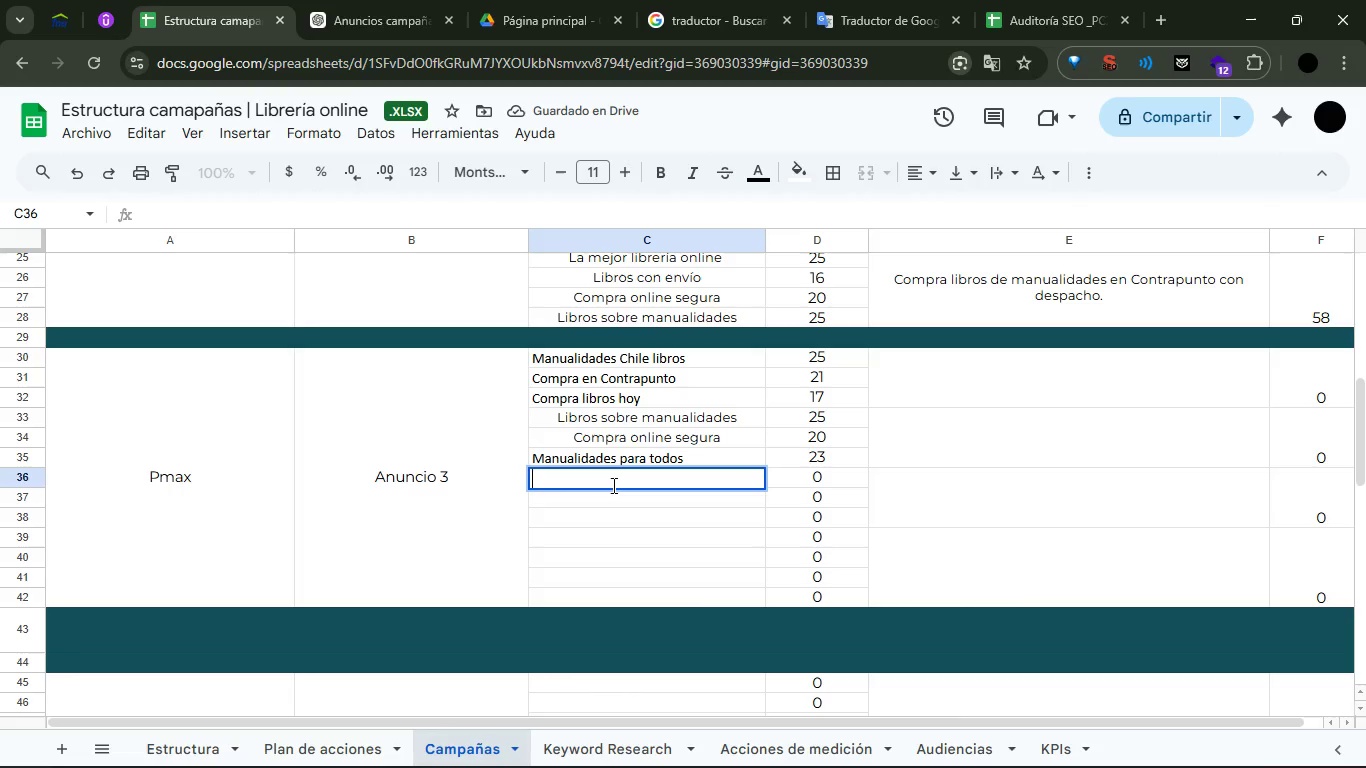 
key(ArrowRight)
 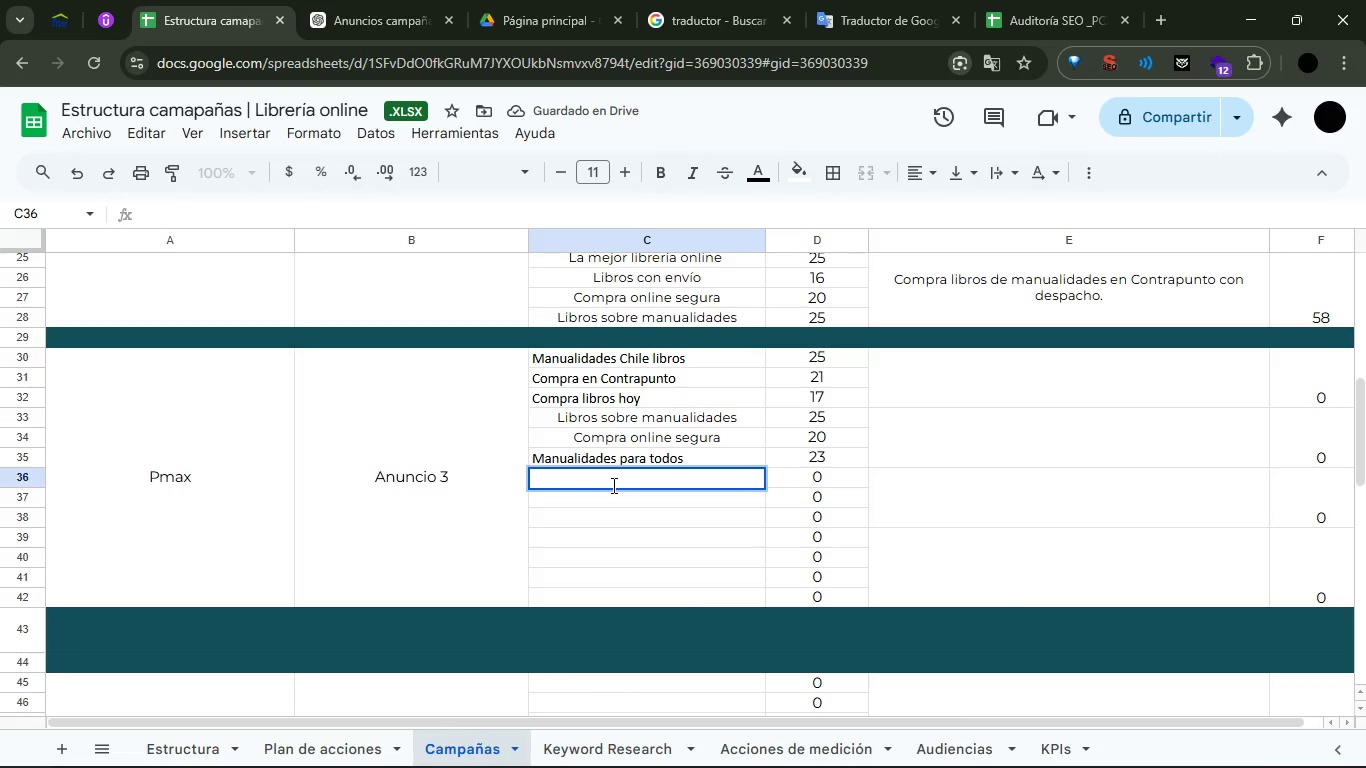 
type(Li)
key(Backspace)
type(Libros de manualidad online)
 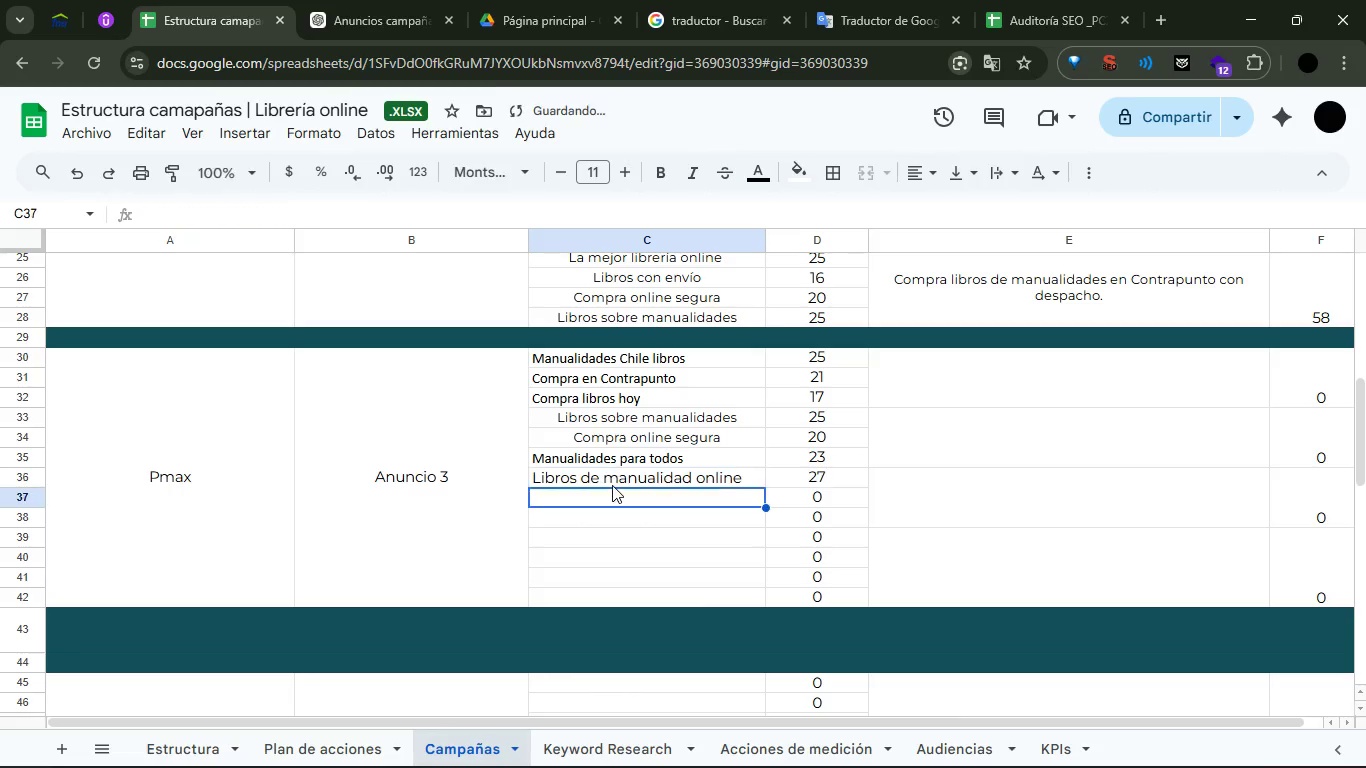 
key(Enter)
 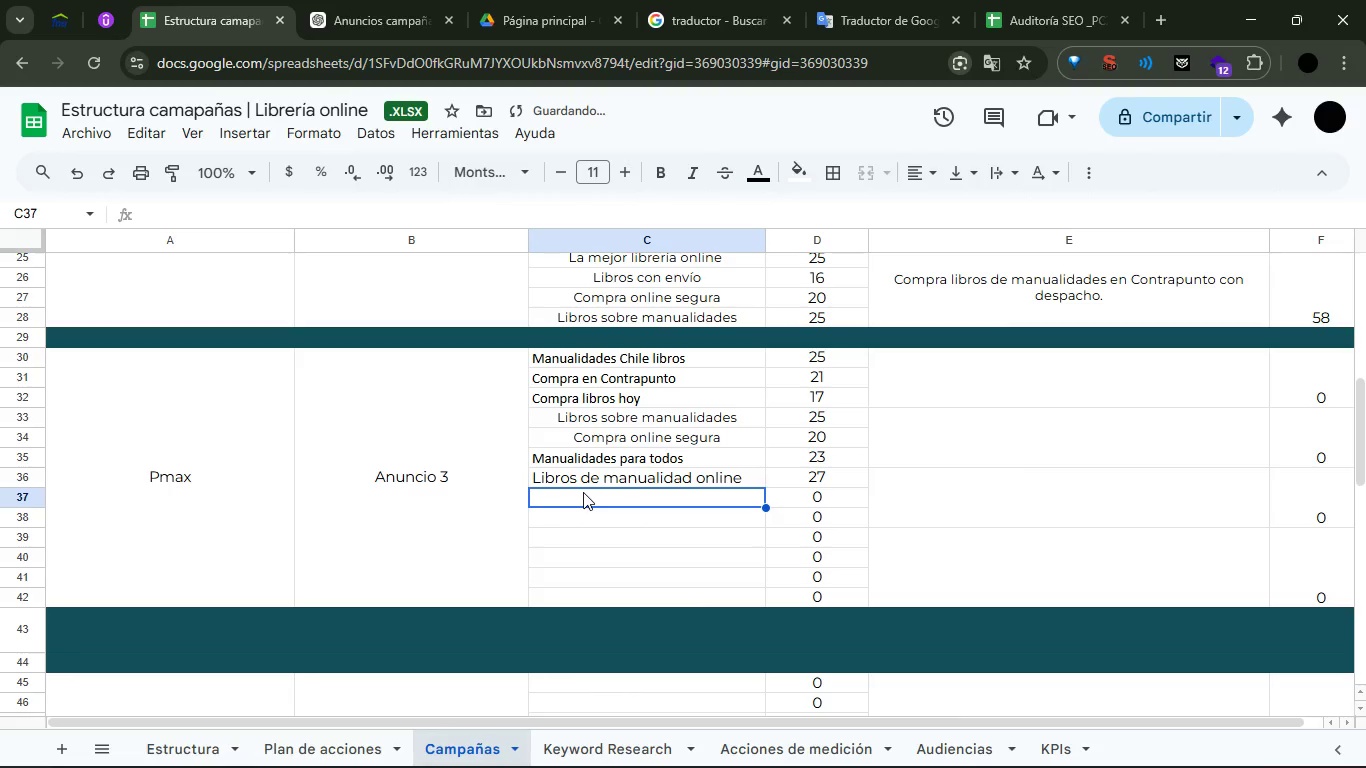 
double_click([583, 492])
 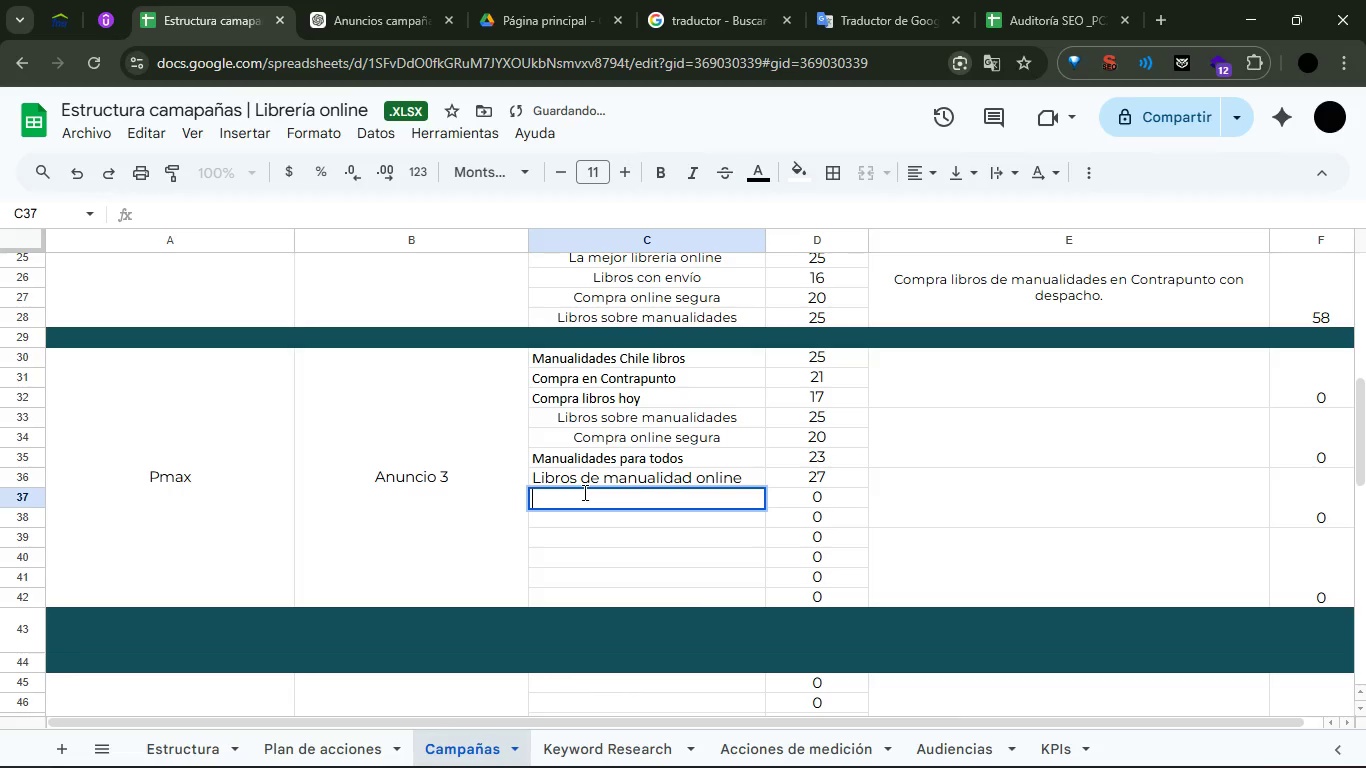 
type(Libros con env;io a domicilio )
 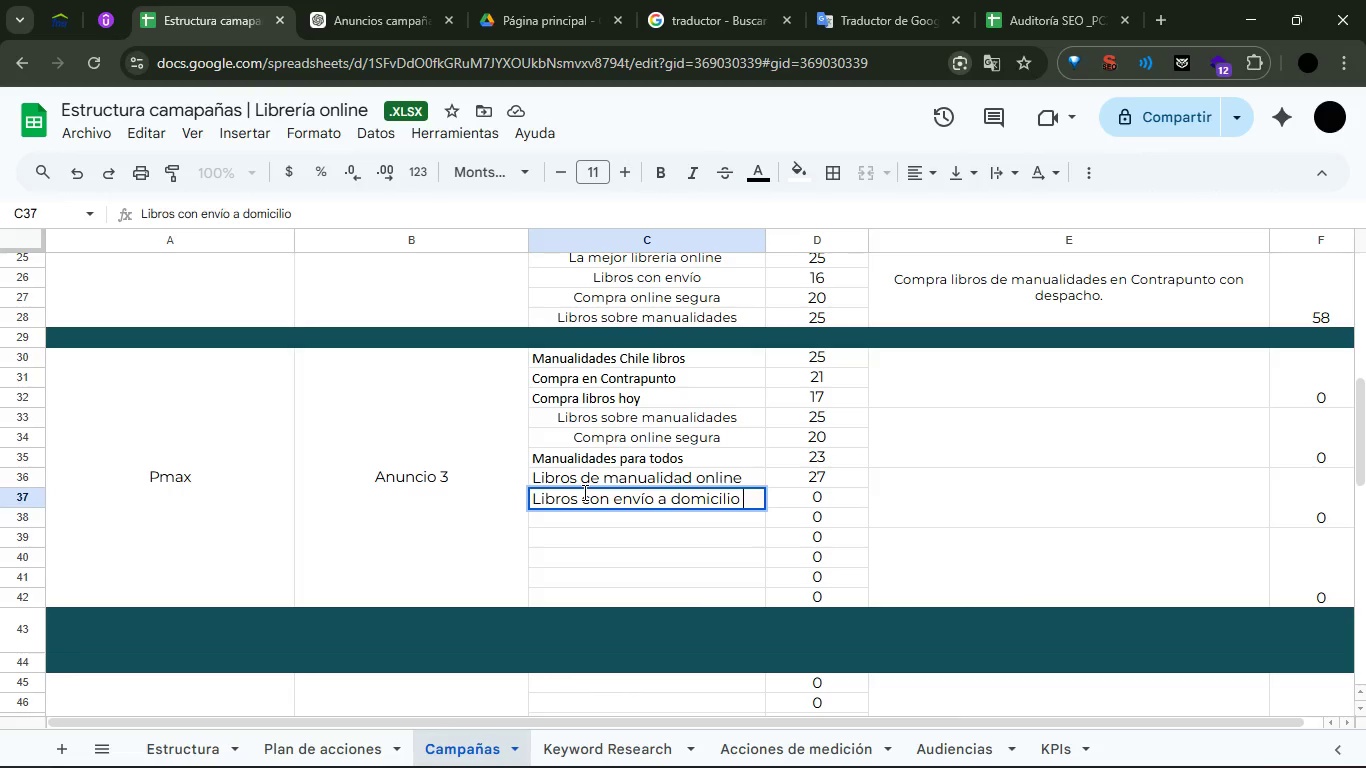 
key(Enter)
 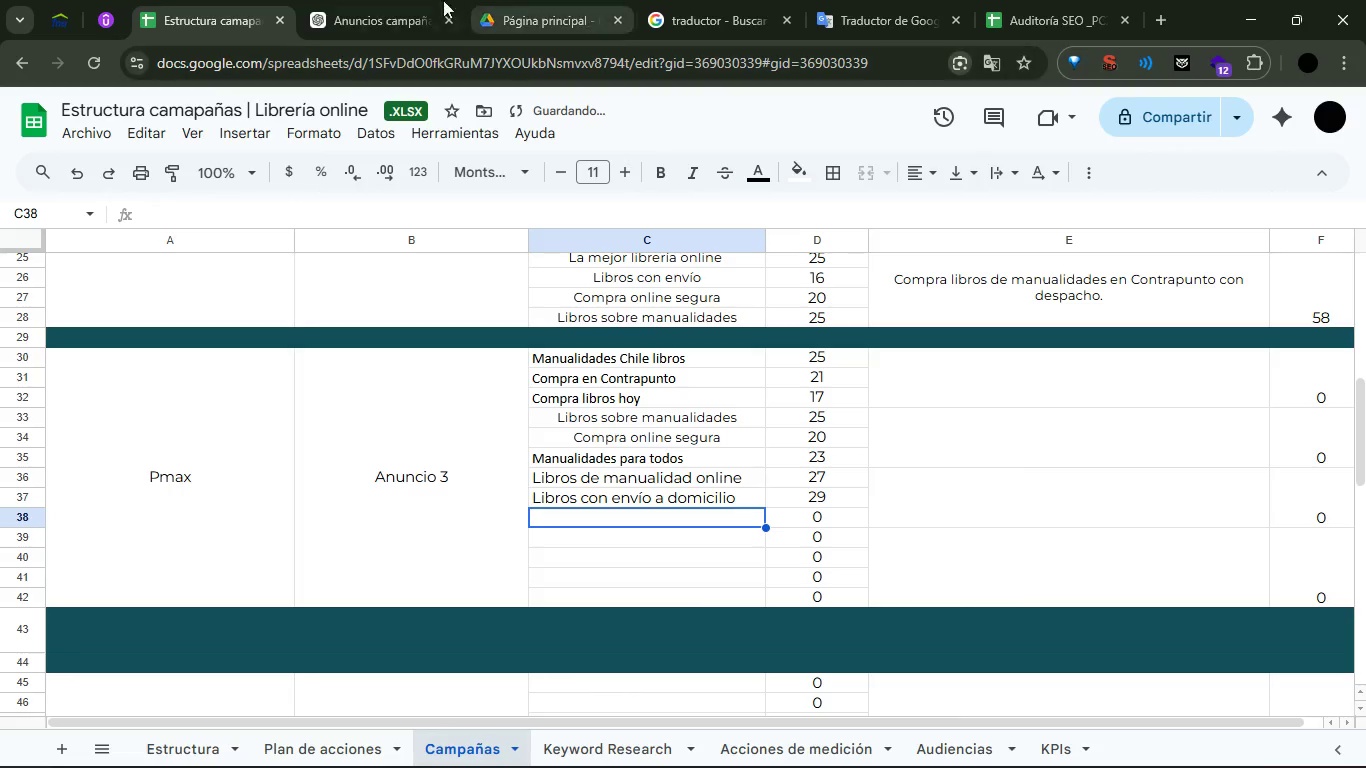 
left_click([399, 0])
 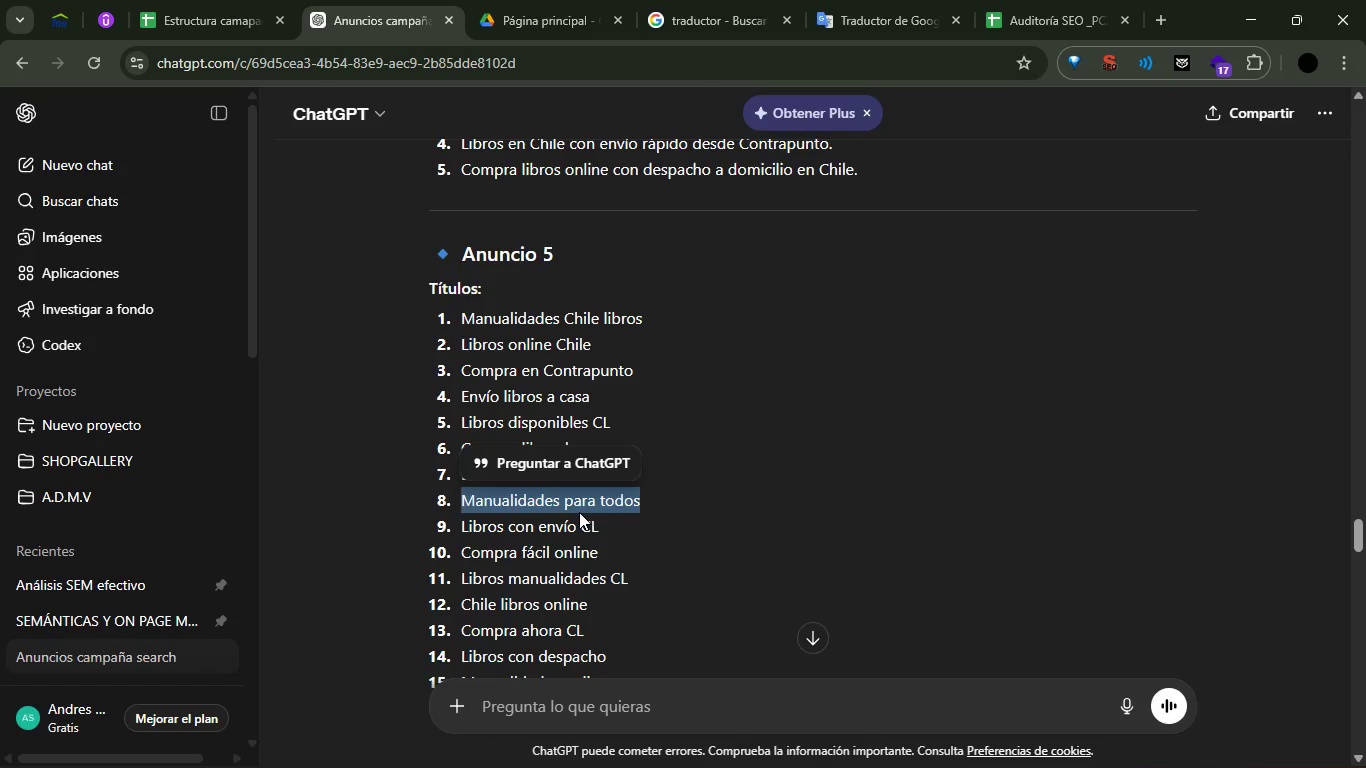 
scroll: coordinate [578, 512], scroll_direction: down, amount: 1.0
 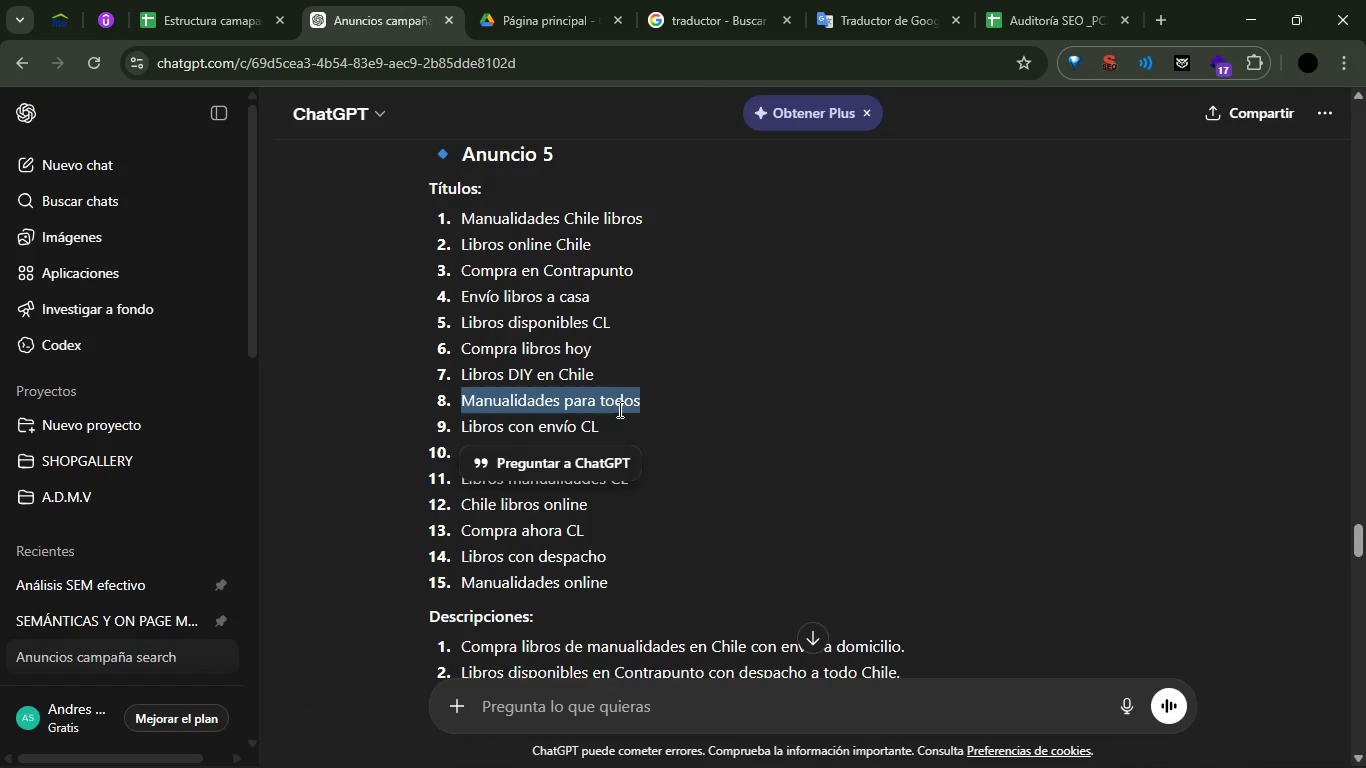 
left_click([661, 431])
 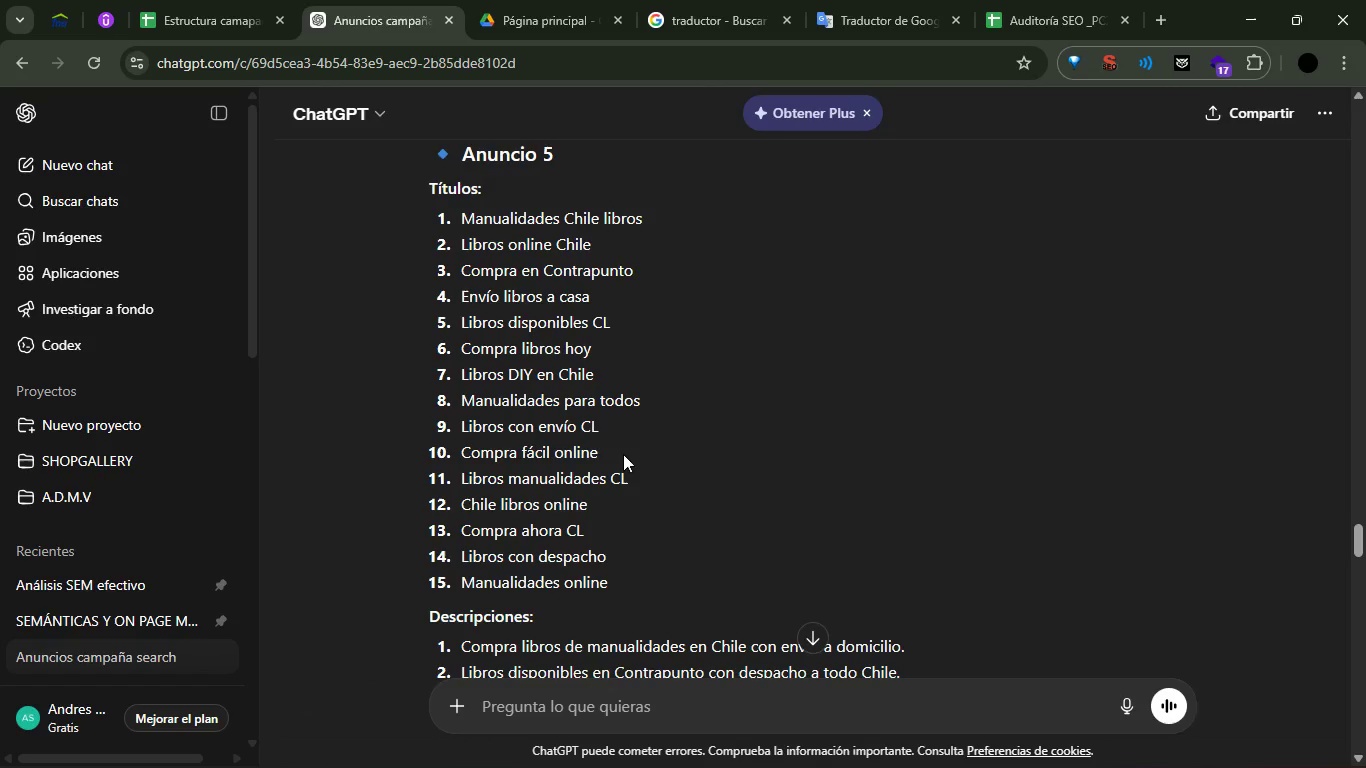 
left_click_drag(start_coordinate=[643, 476], to_coordinate=[460, 487])
 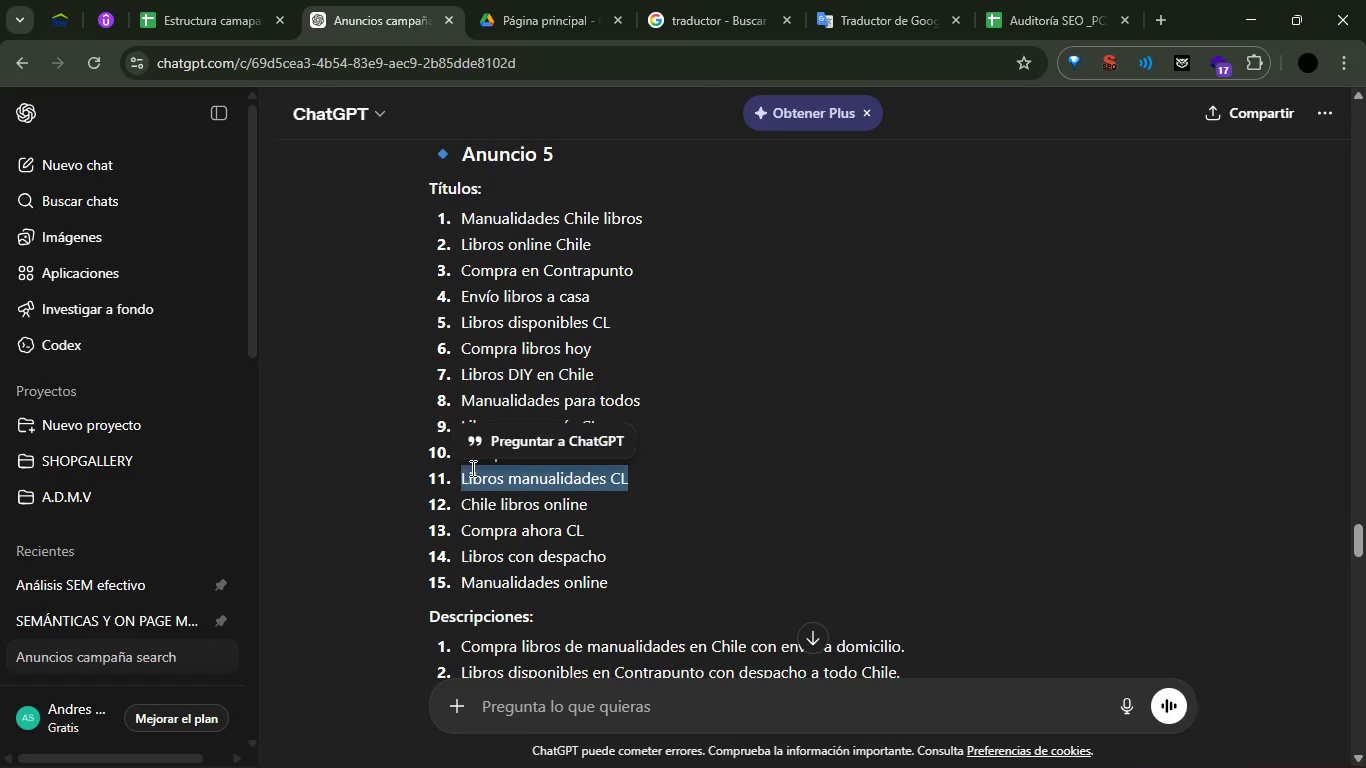 
key(Control+C)
 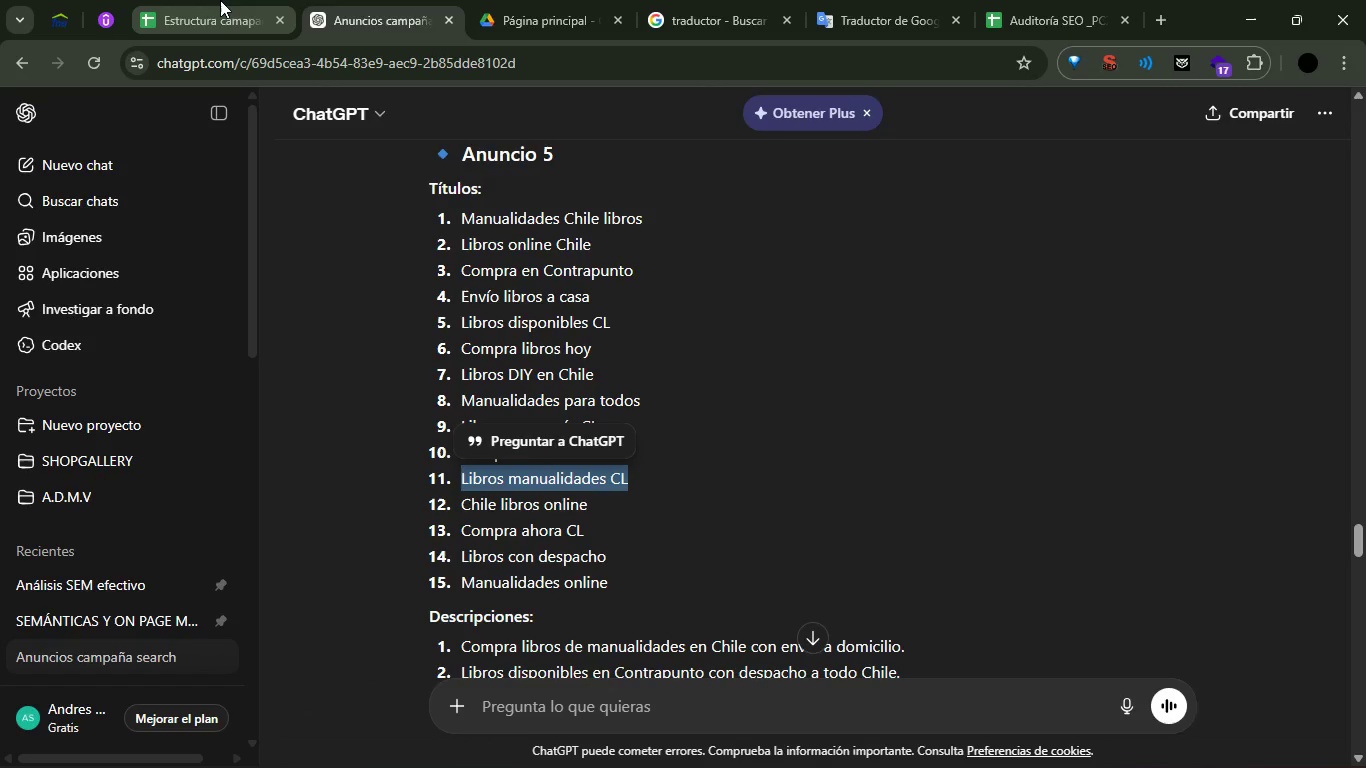 
left_click([220, 0])
 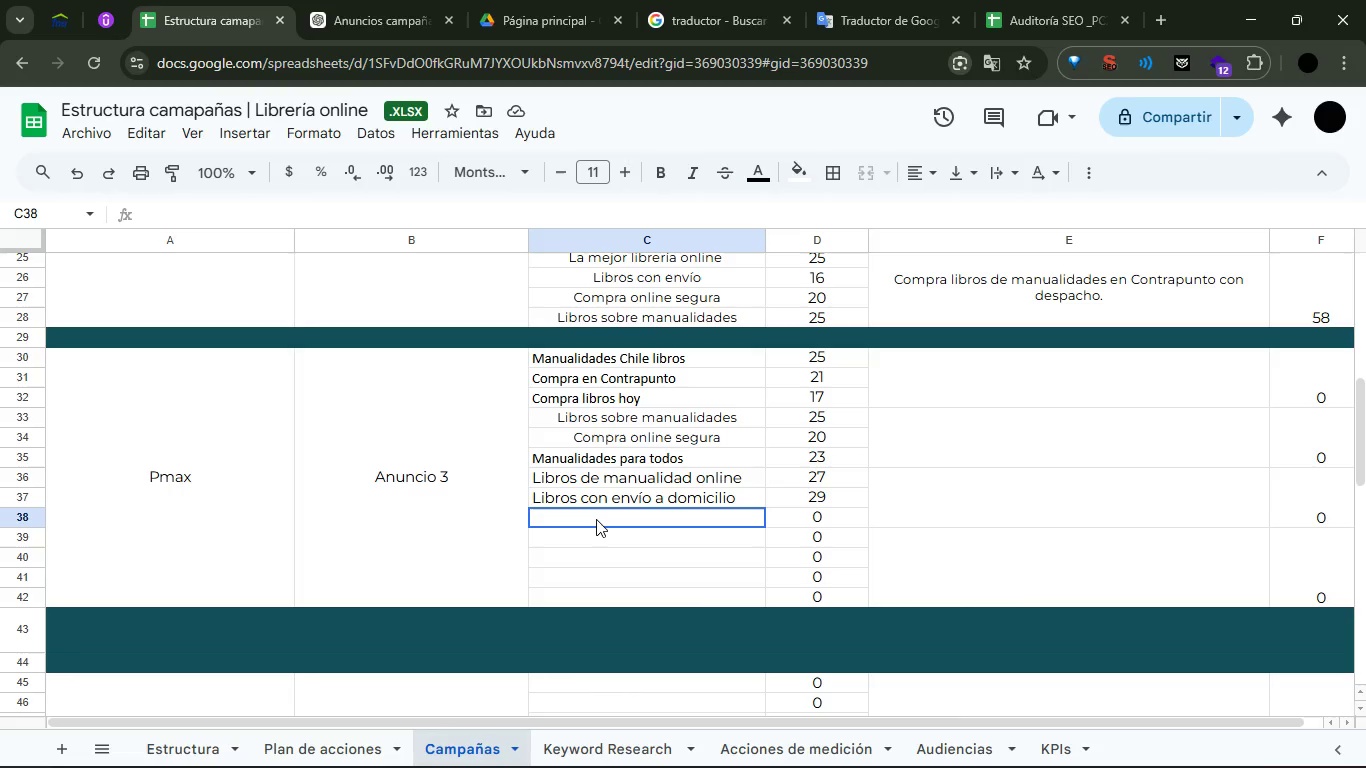 
double_click([596, 519])
 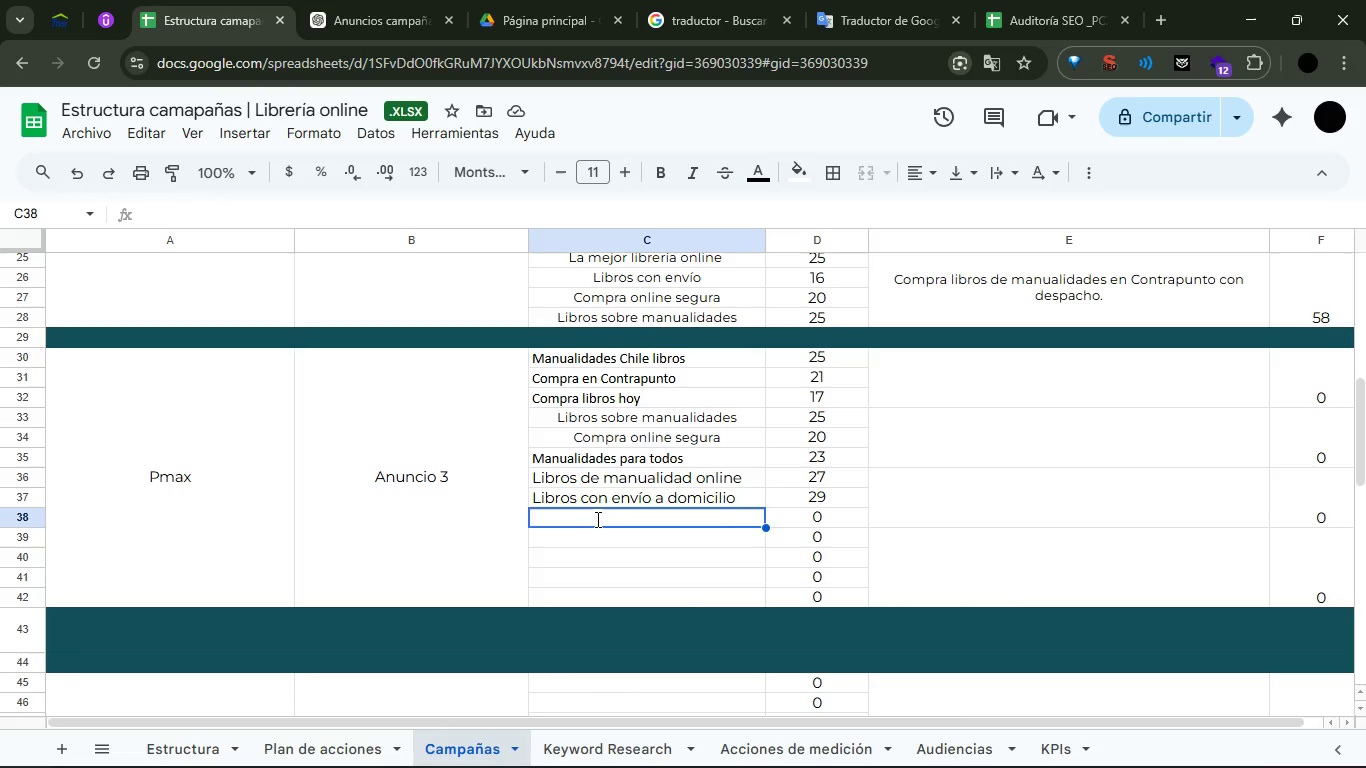 
triple_click([596, 519])
 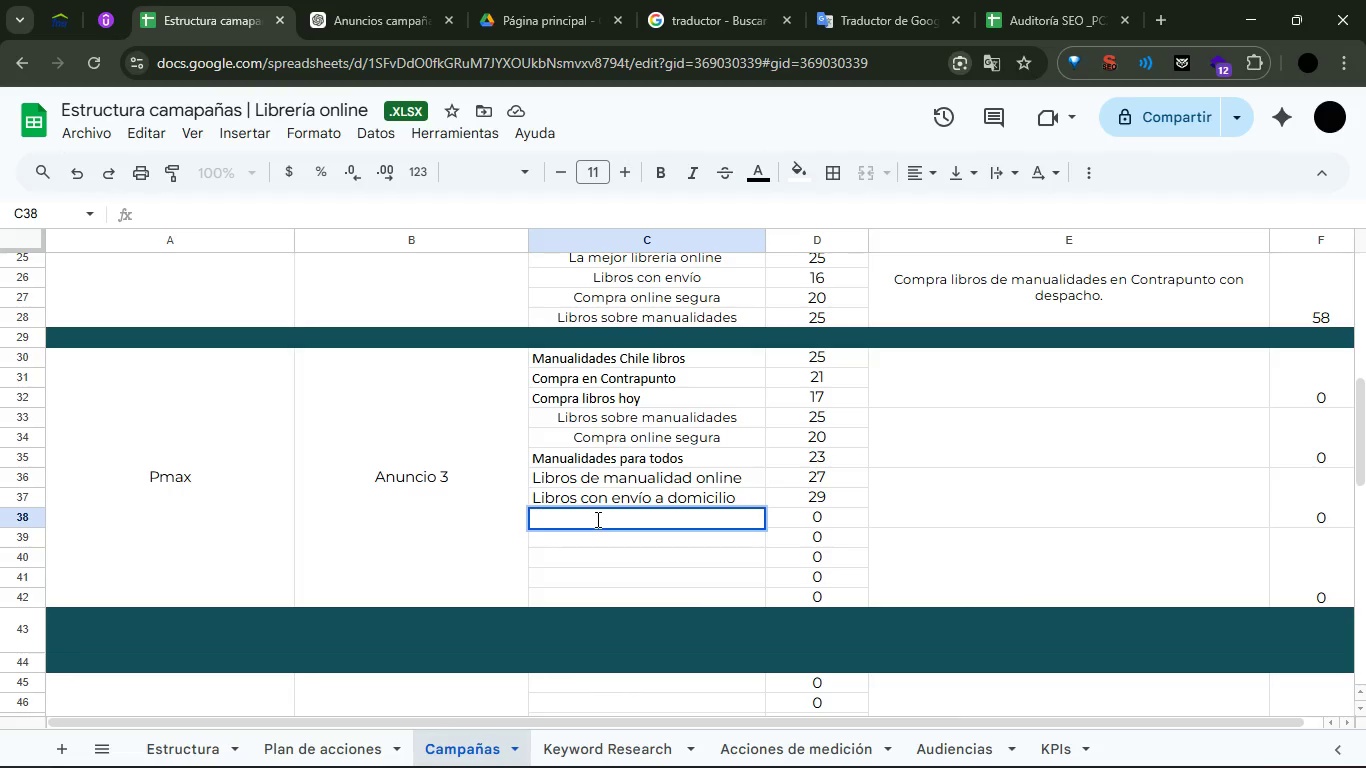 
key(Control+V)
 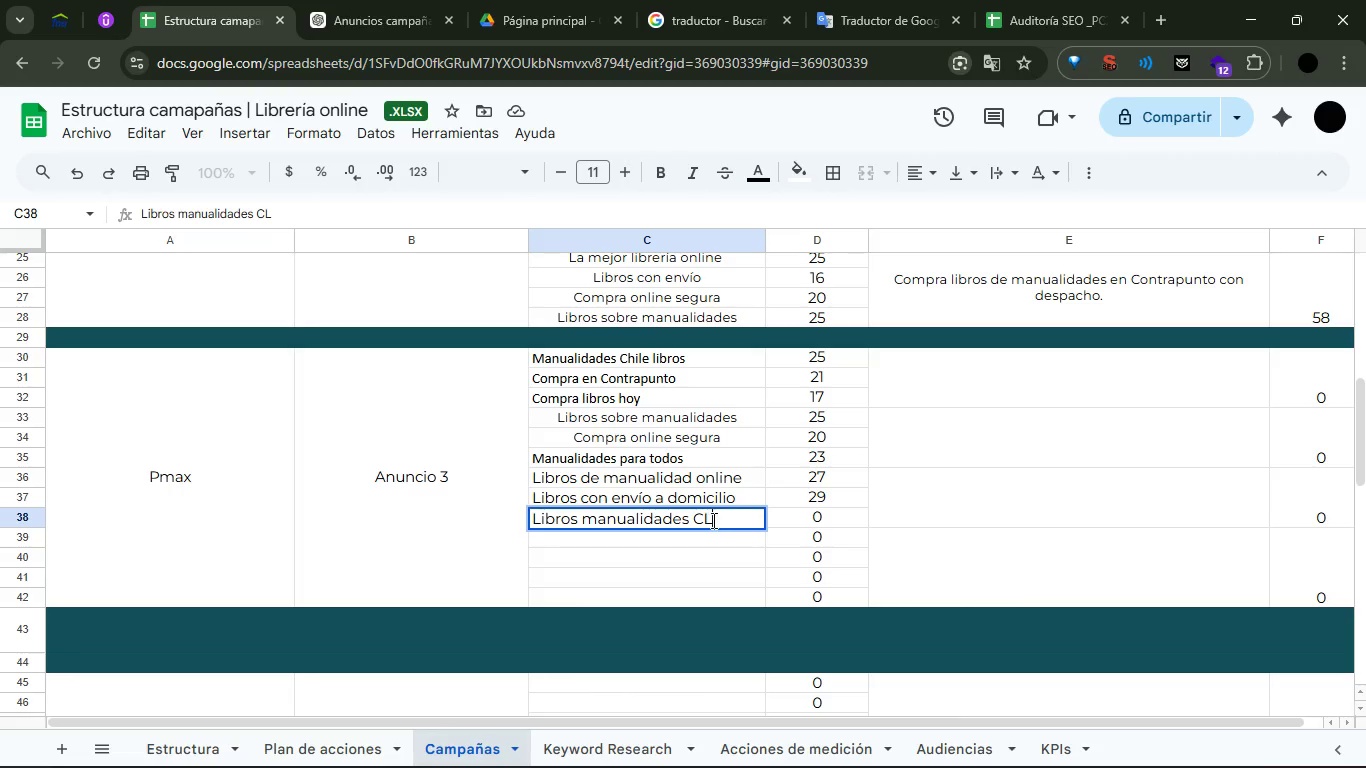 
left_click([584, 525])
 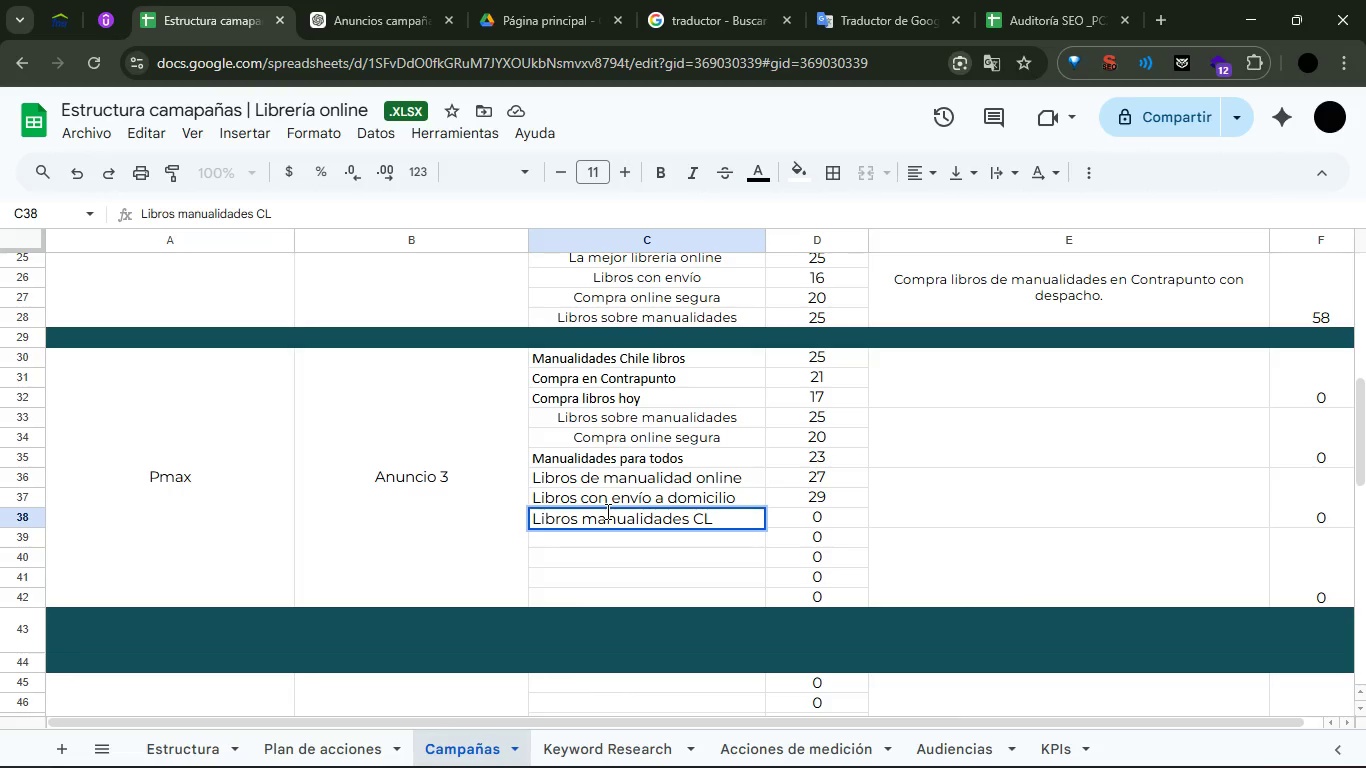 
type(de )
 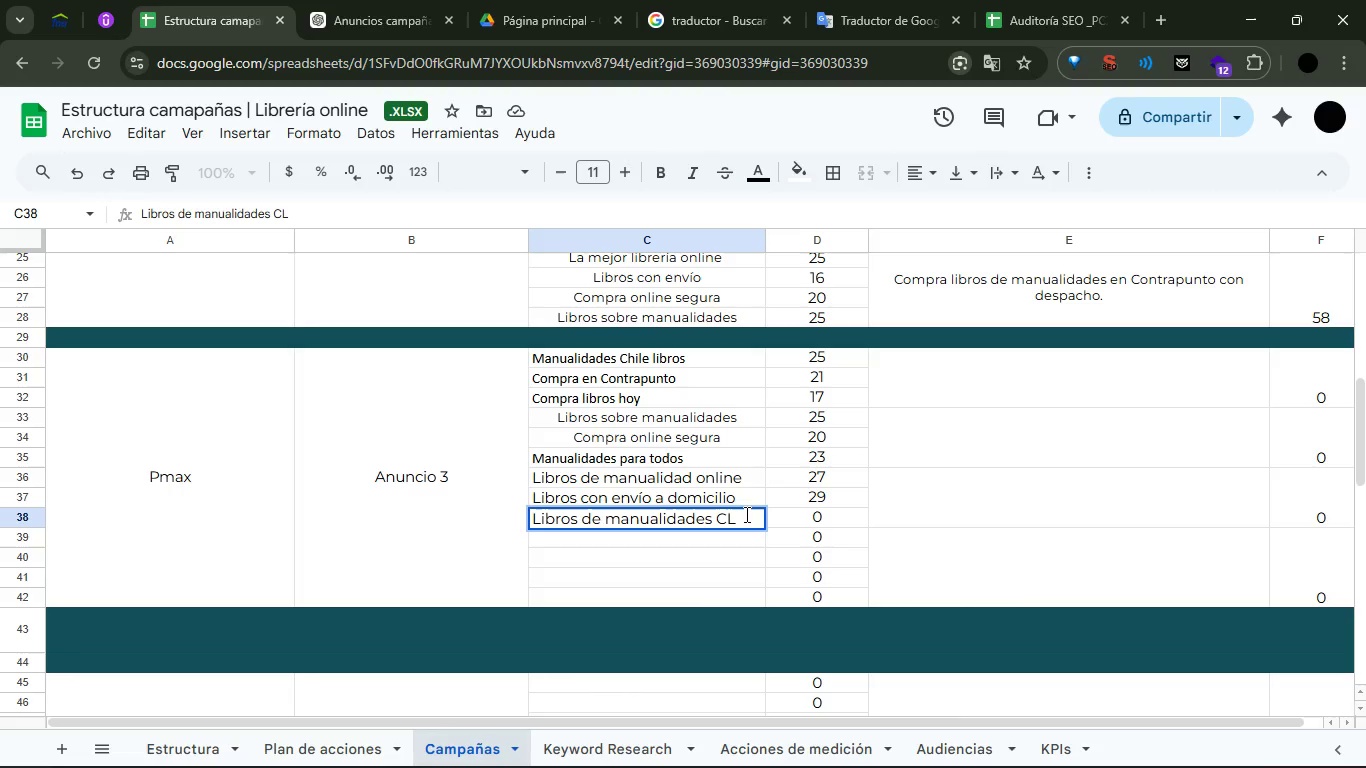 
double_click([745, 516])
 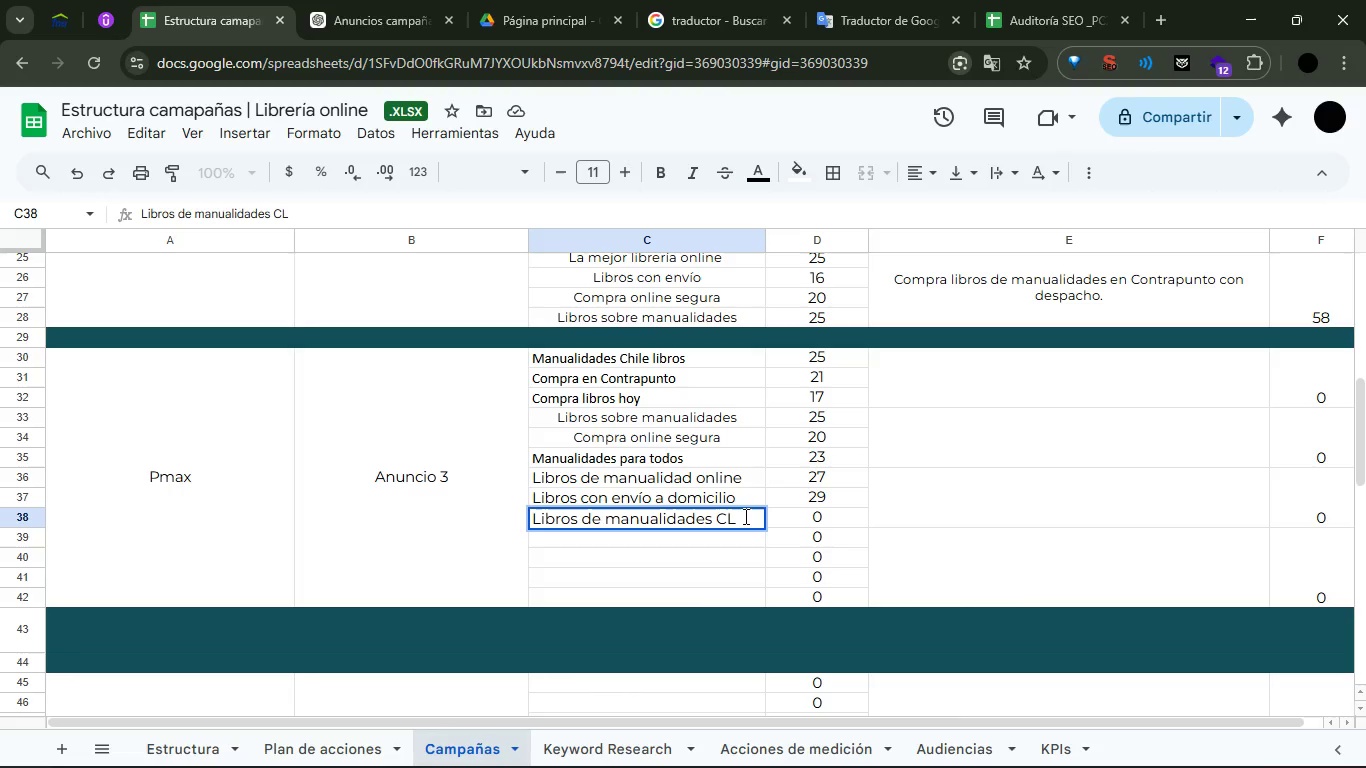 
key(Backspace)
 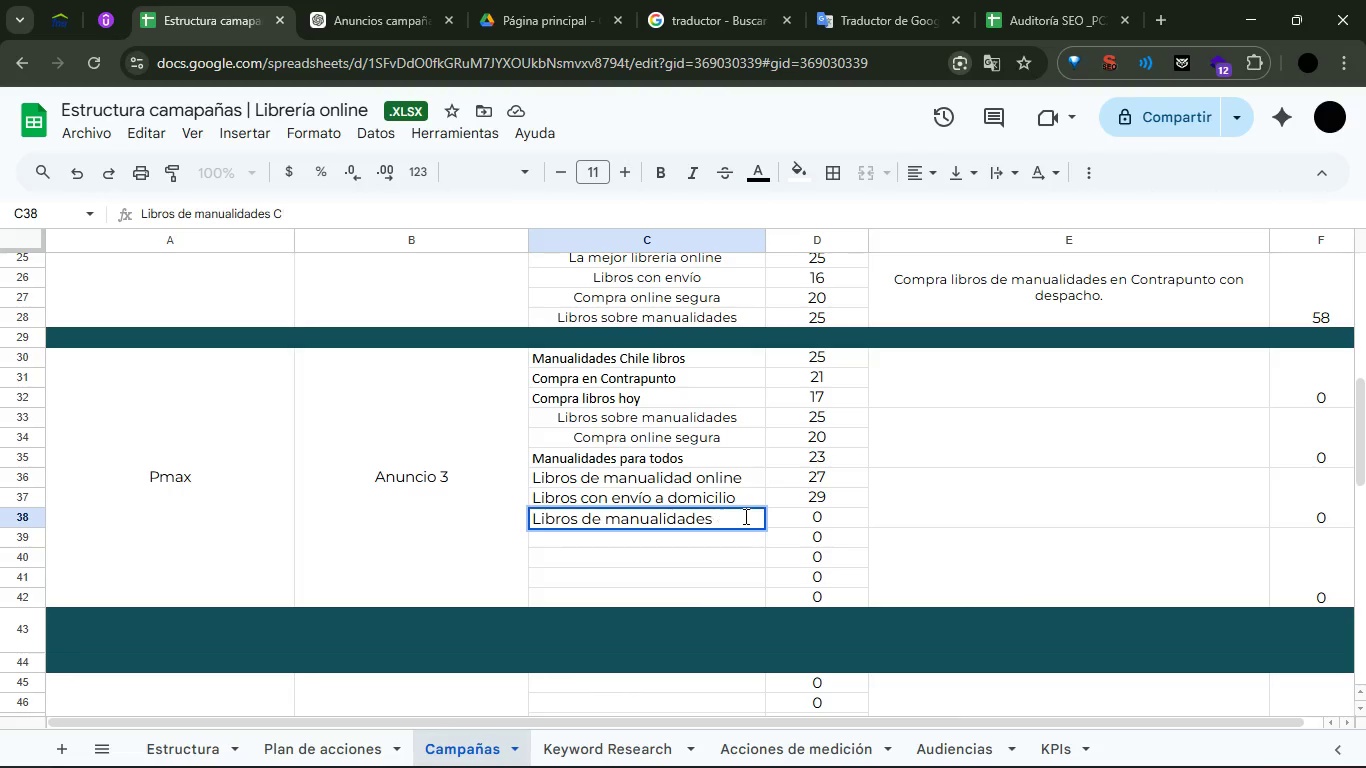 
key(Backspace)
 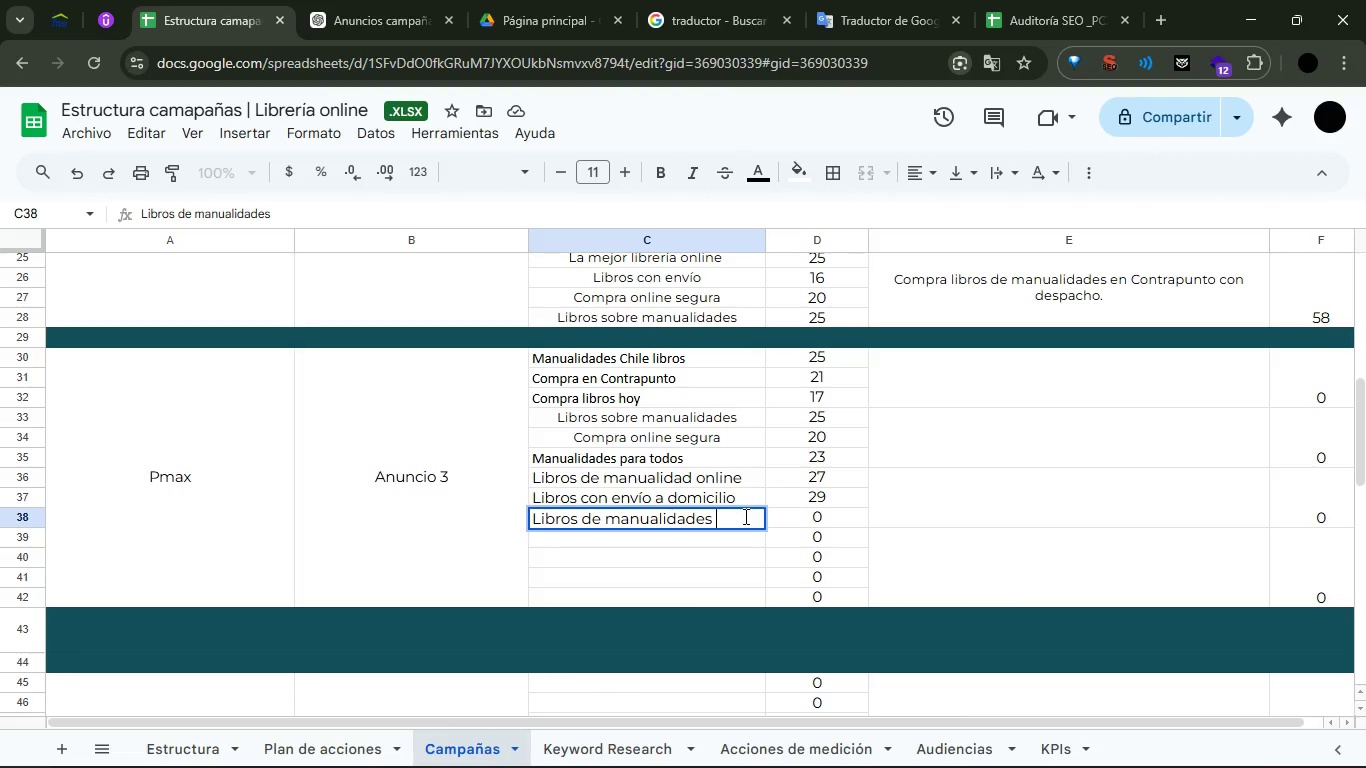 
key(Enter)
 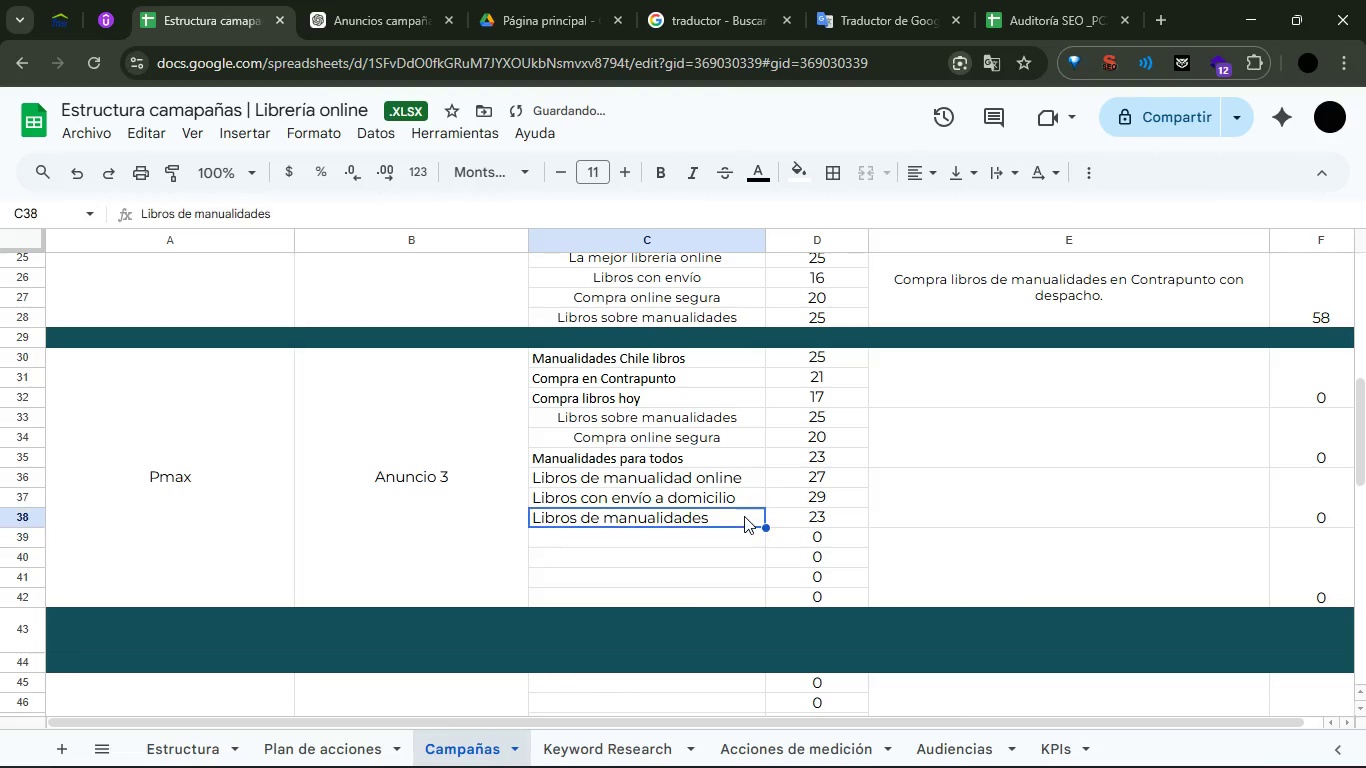 
double_click([744, 516])
 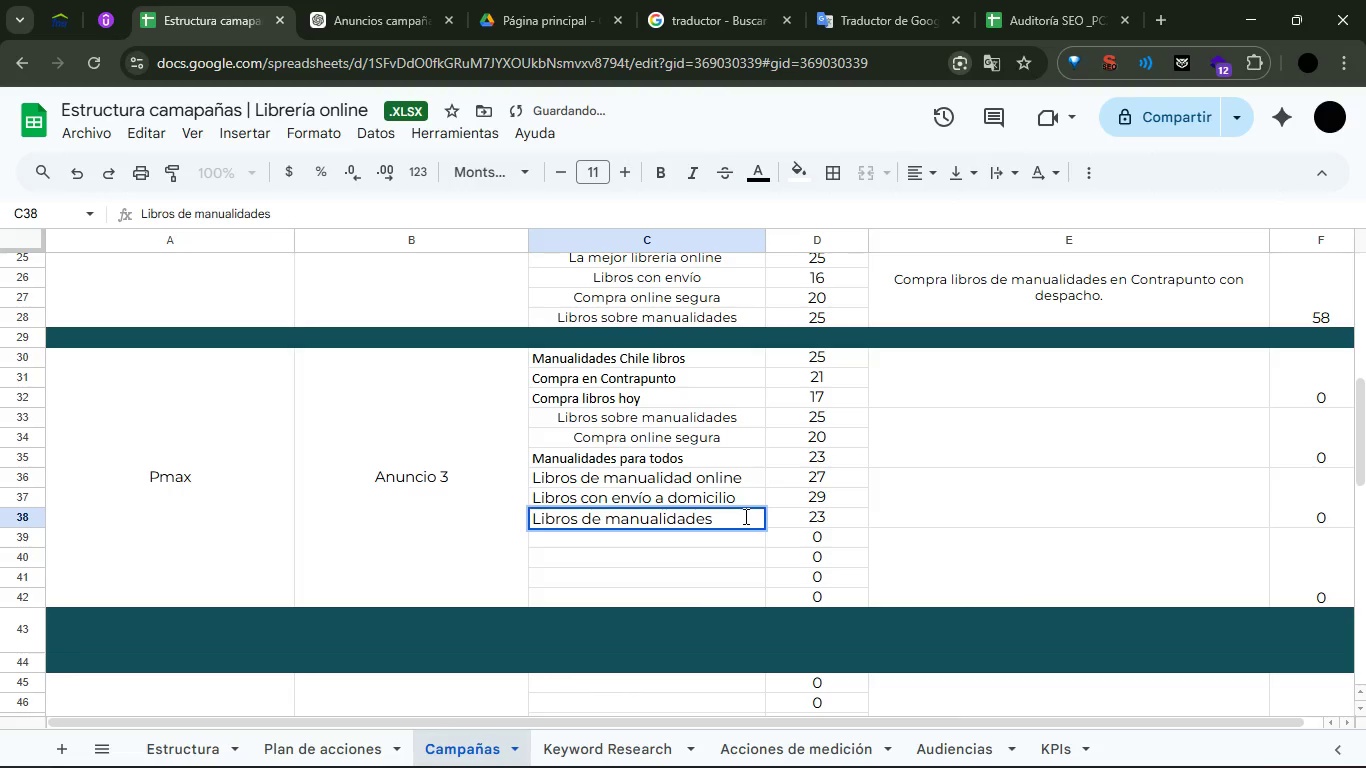 
type(online)
 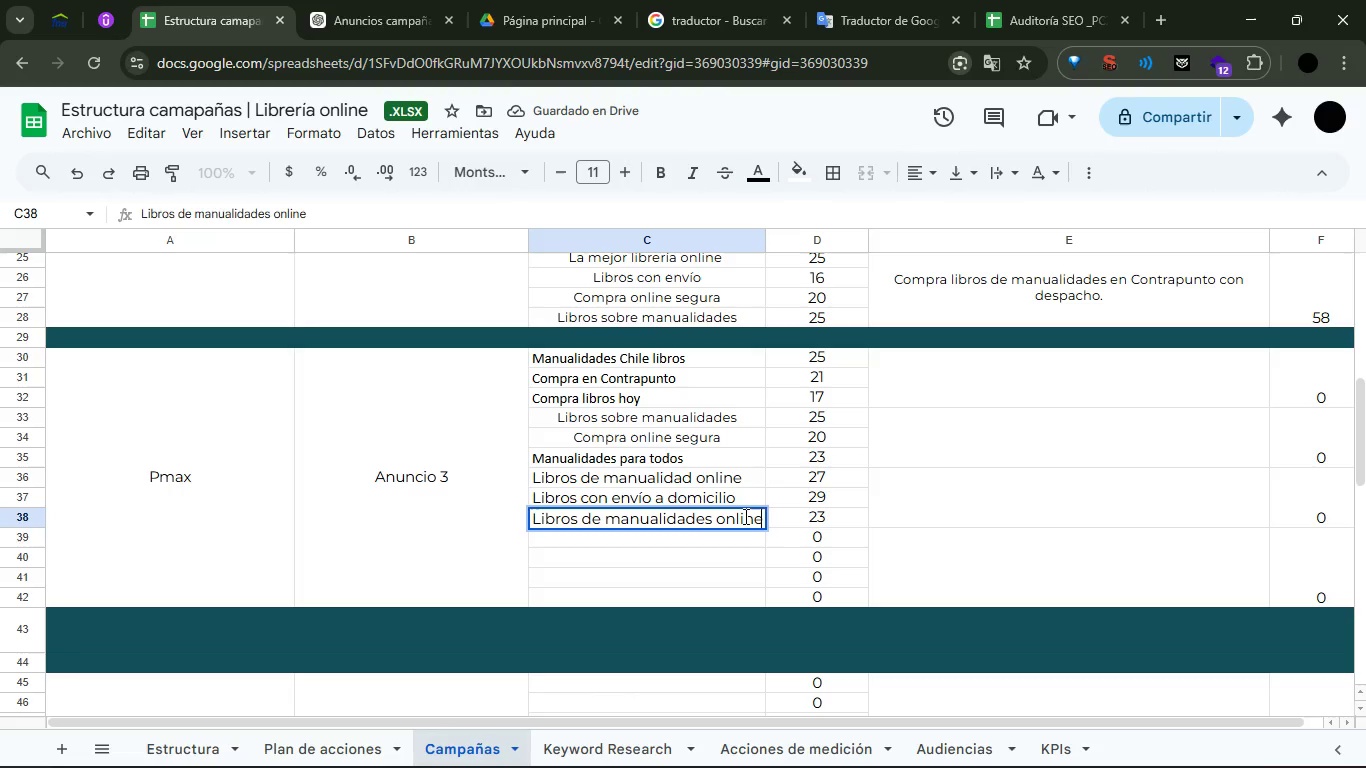 
key(Enter)
 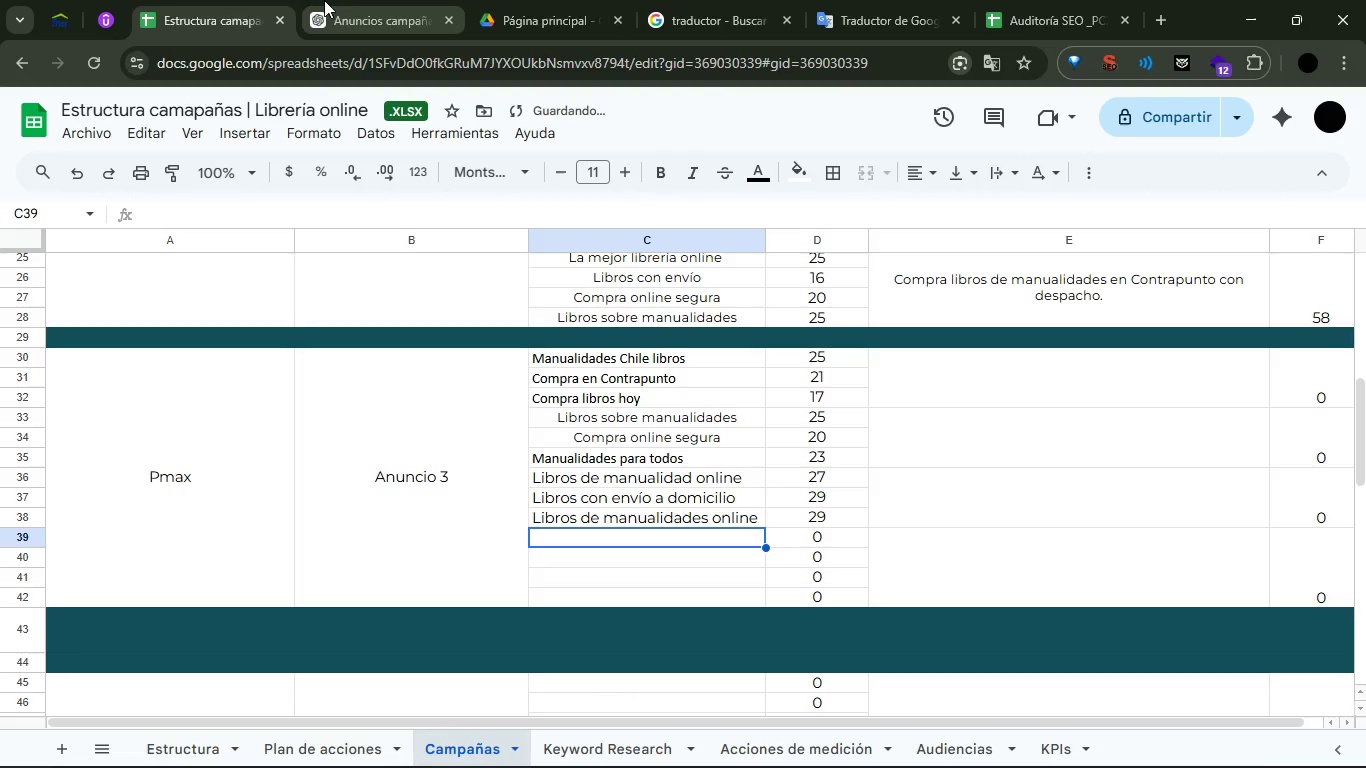 
left_click([364, 0])
 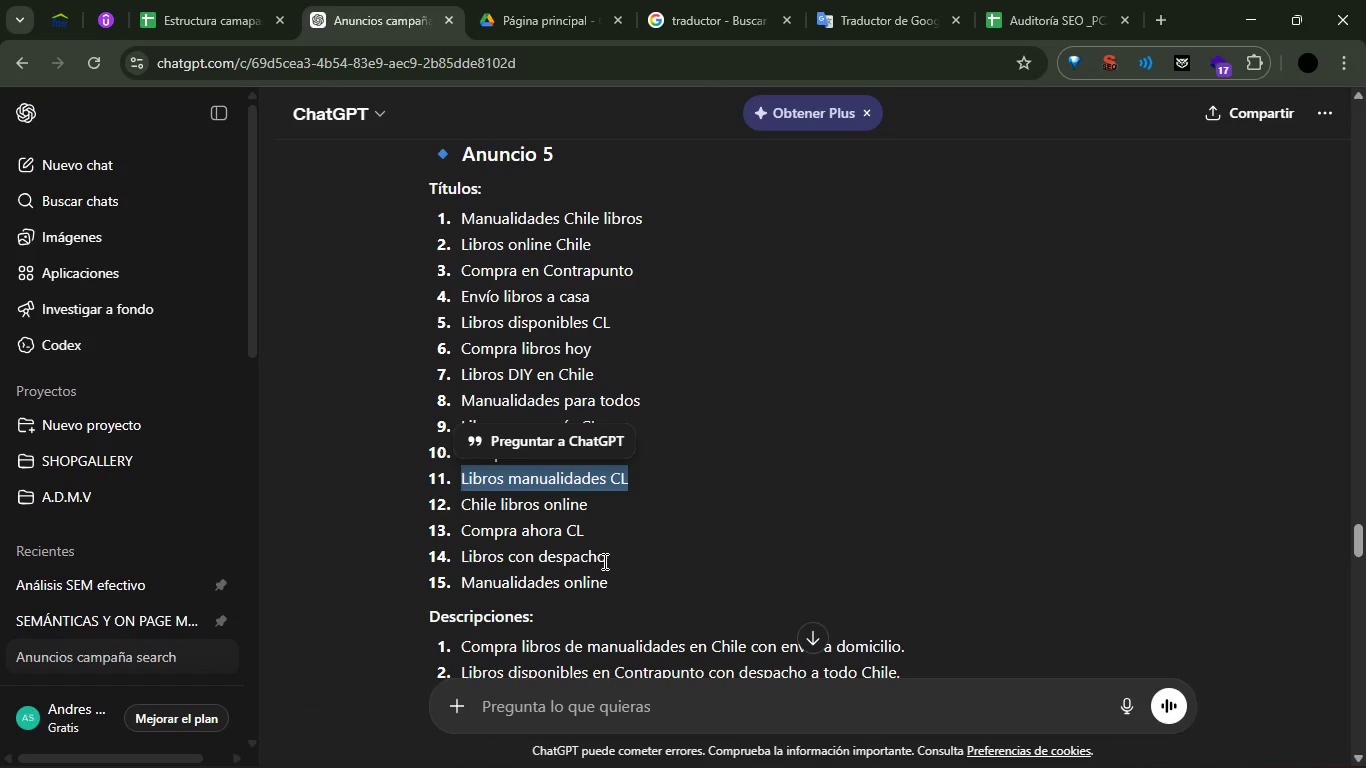 
scroll: coordinate [617, 552], scroll_direction: down, amount: 2.0
 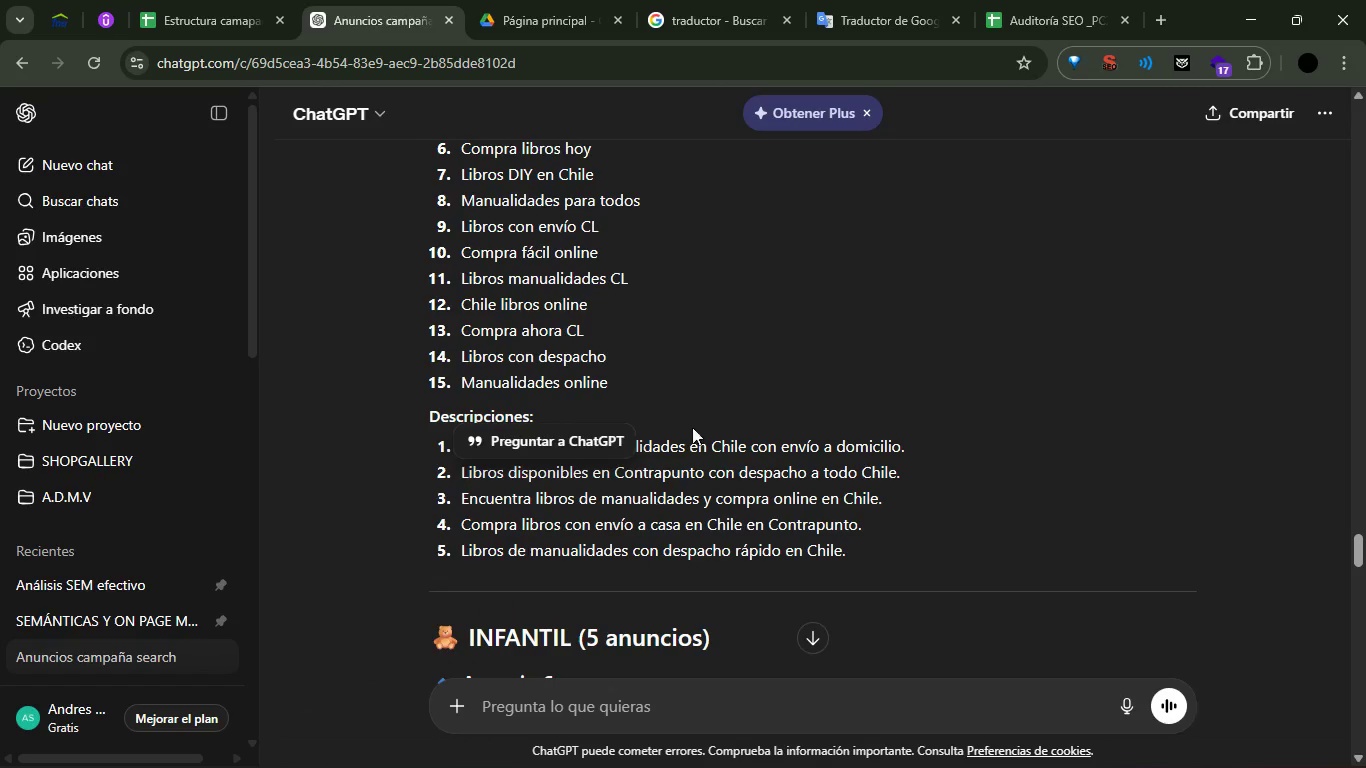 
double_click([681, 452])
 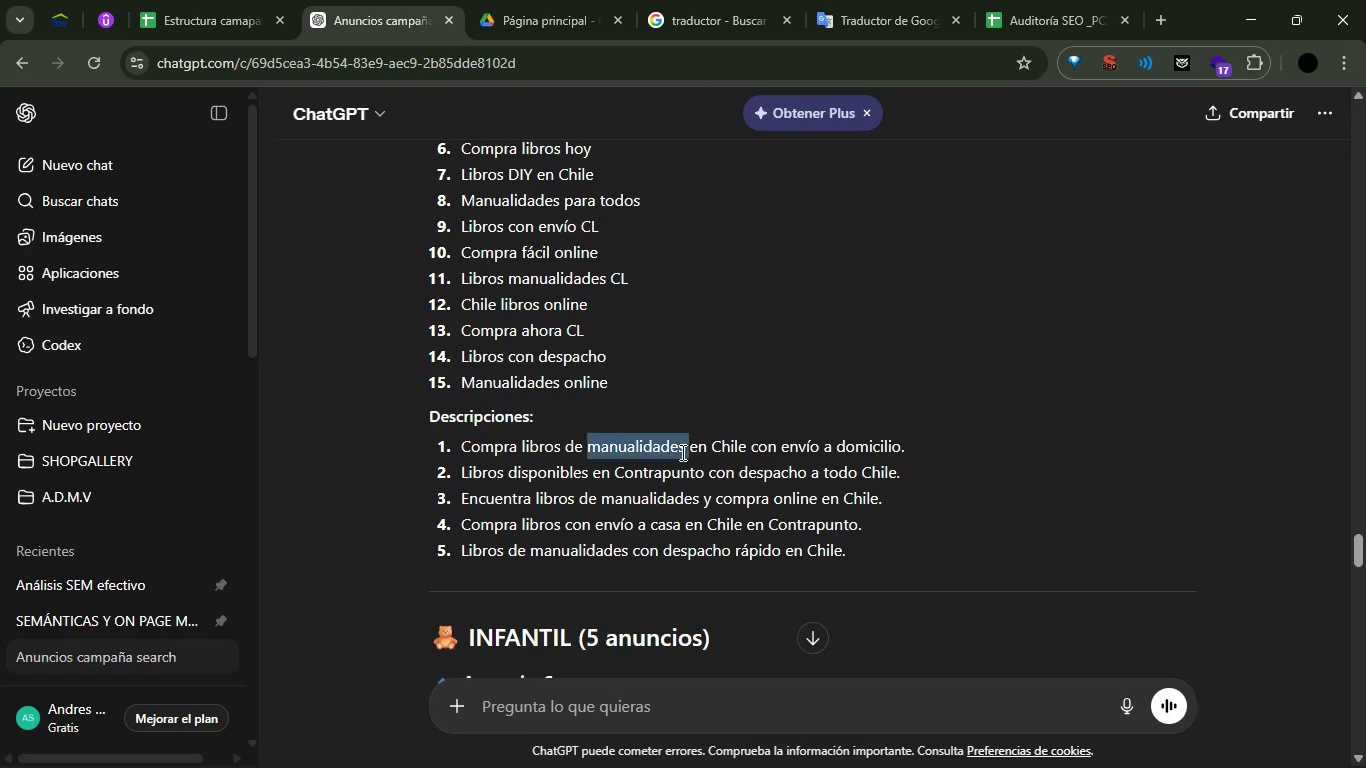 
triple_click([681, 452])
 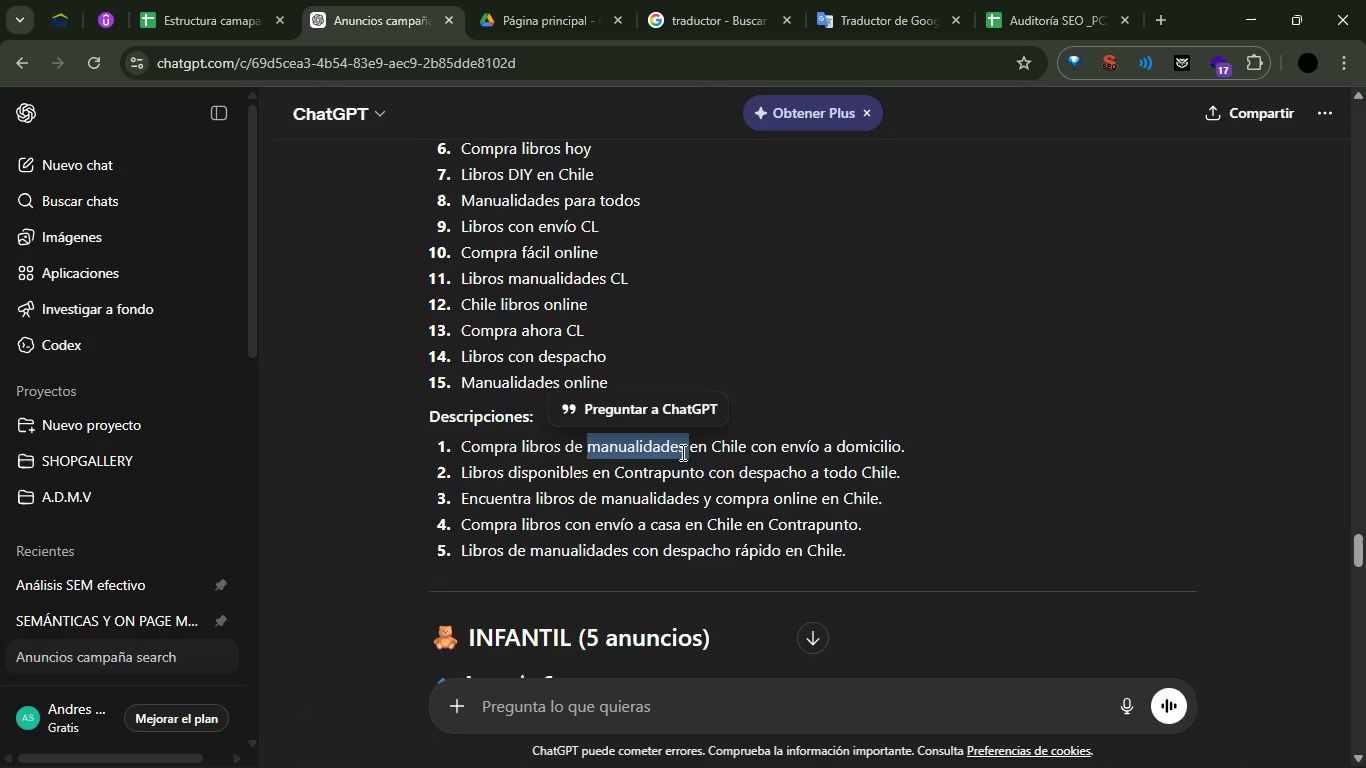 
triple_click([681, 452])
 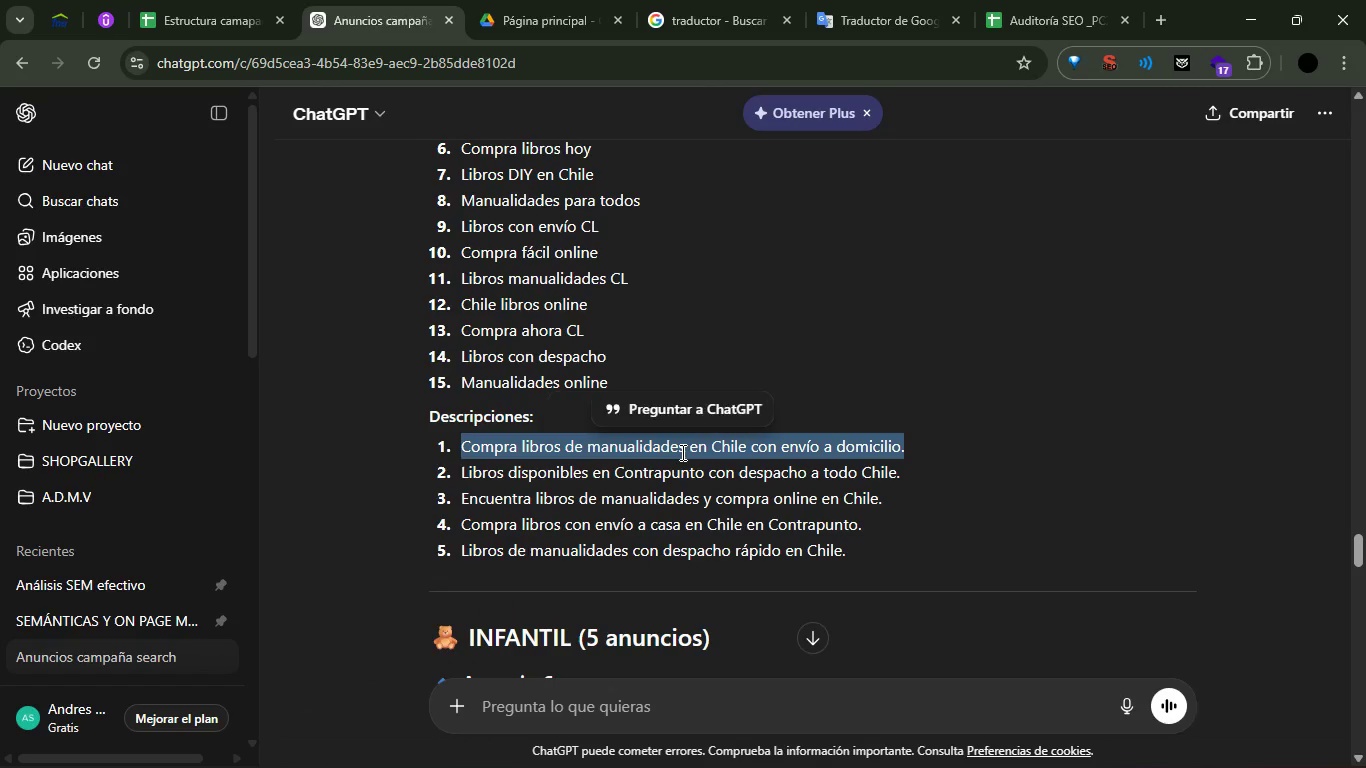 
key(Control+C)
 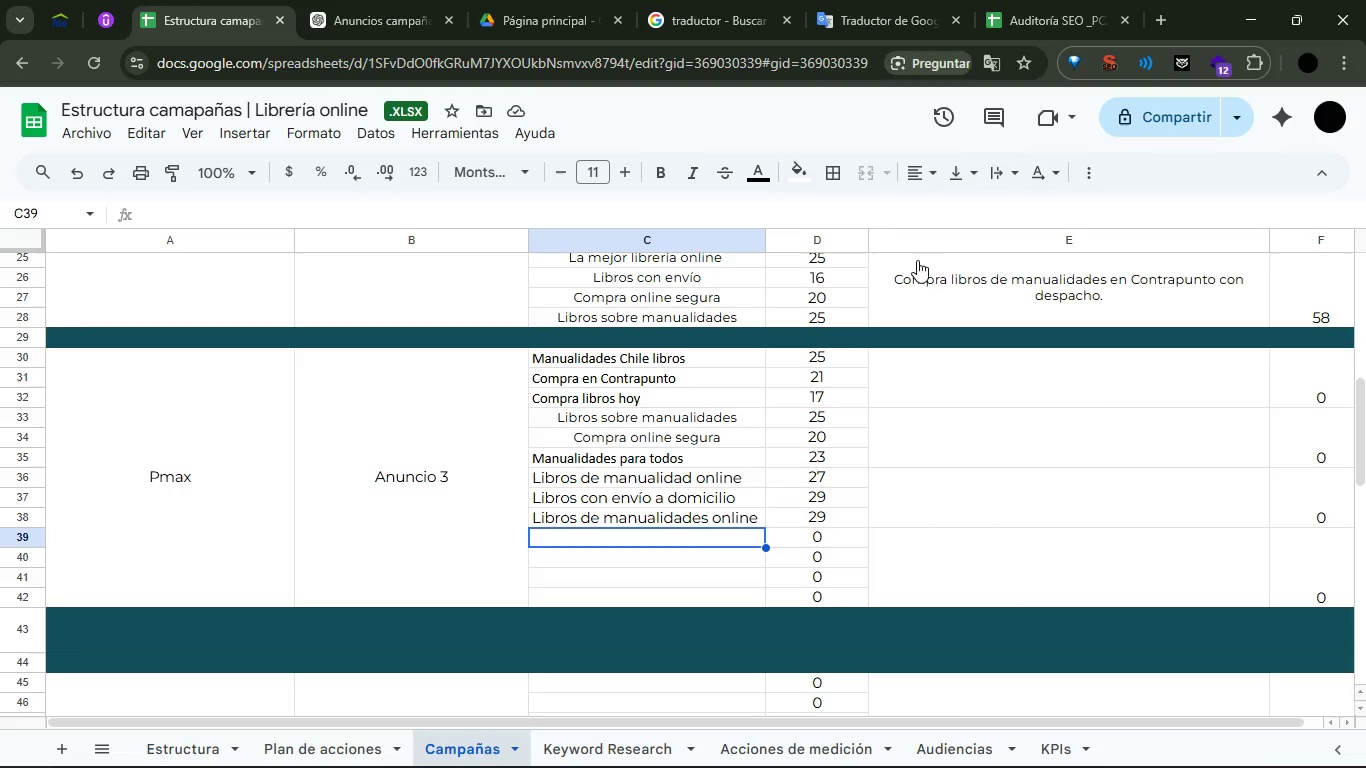 
left_click([942, 365])
 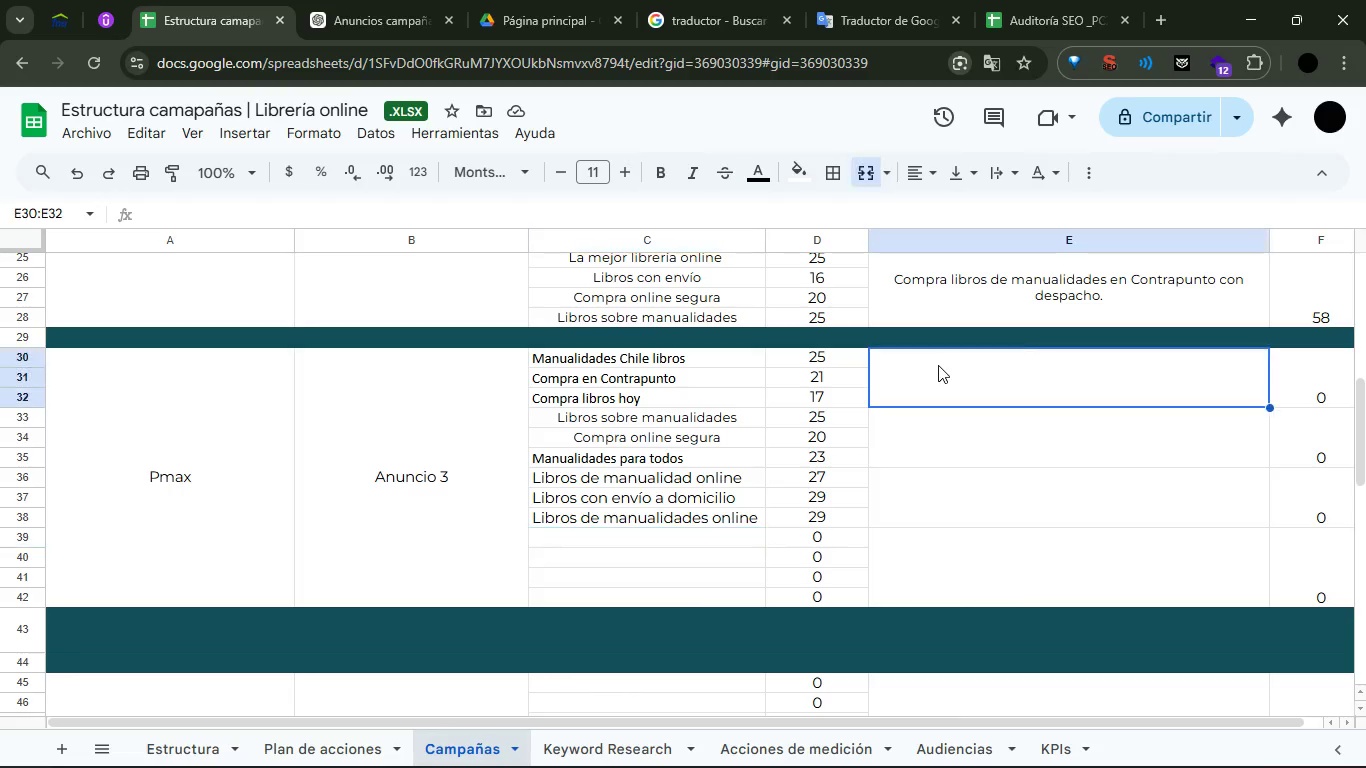 
key(Control+ControlLeft)
 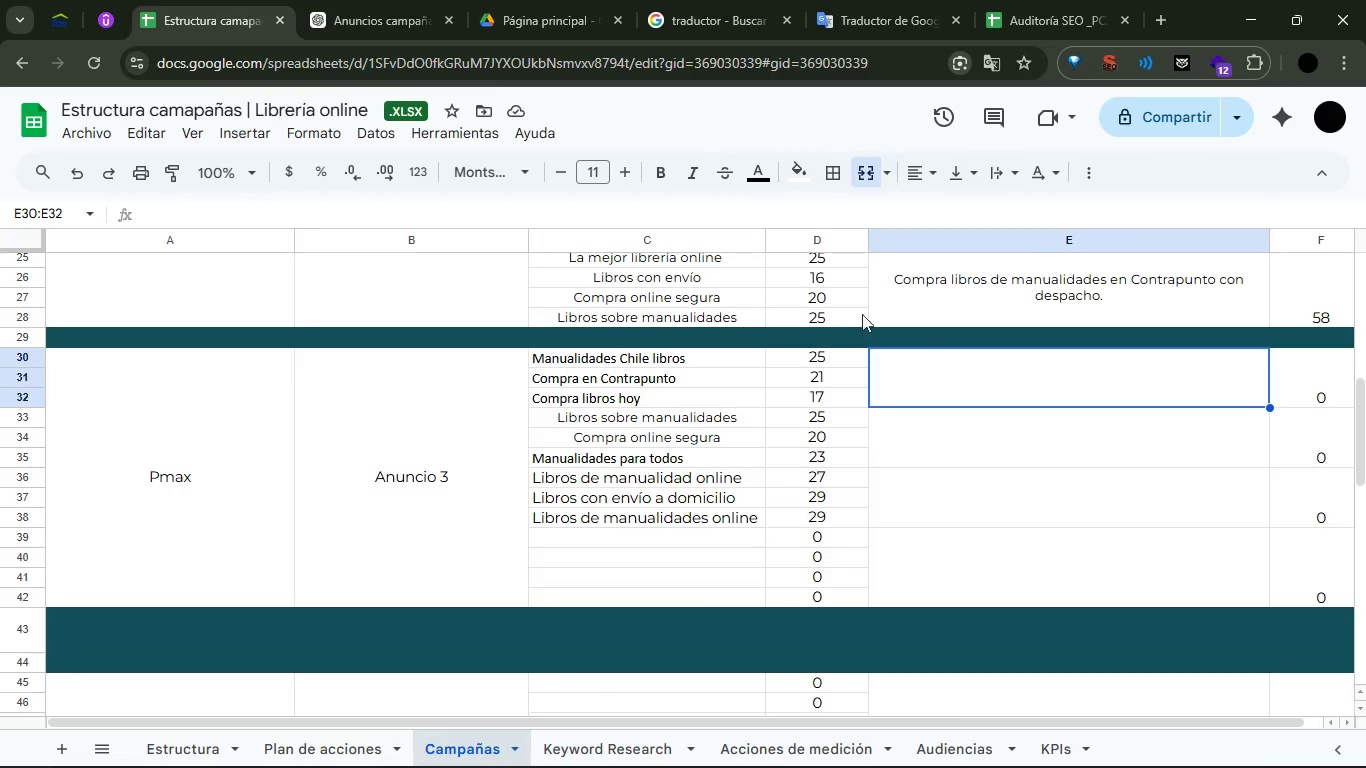 
key(Control+V)
 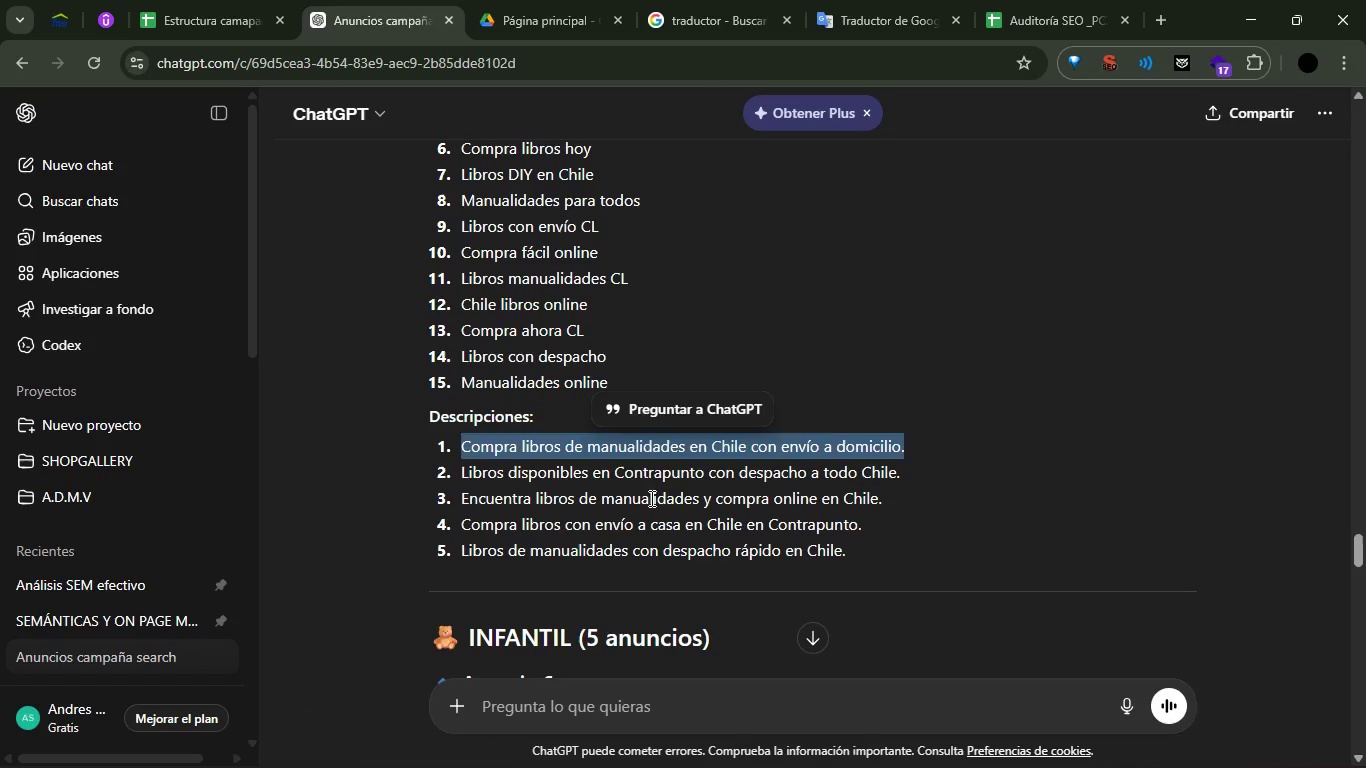 
double_click([641, 479])
 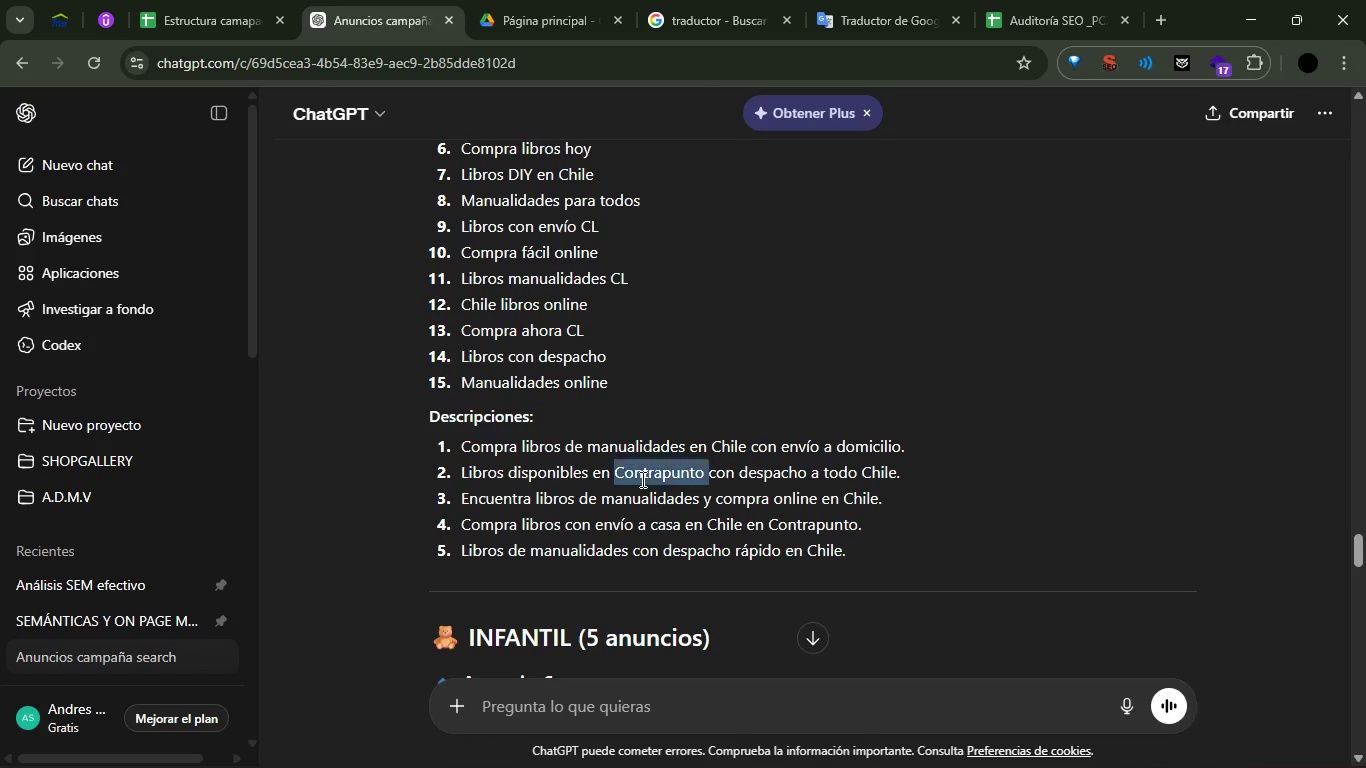 
triple_click([641, 479])
 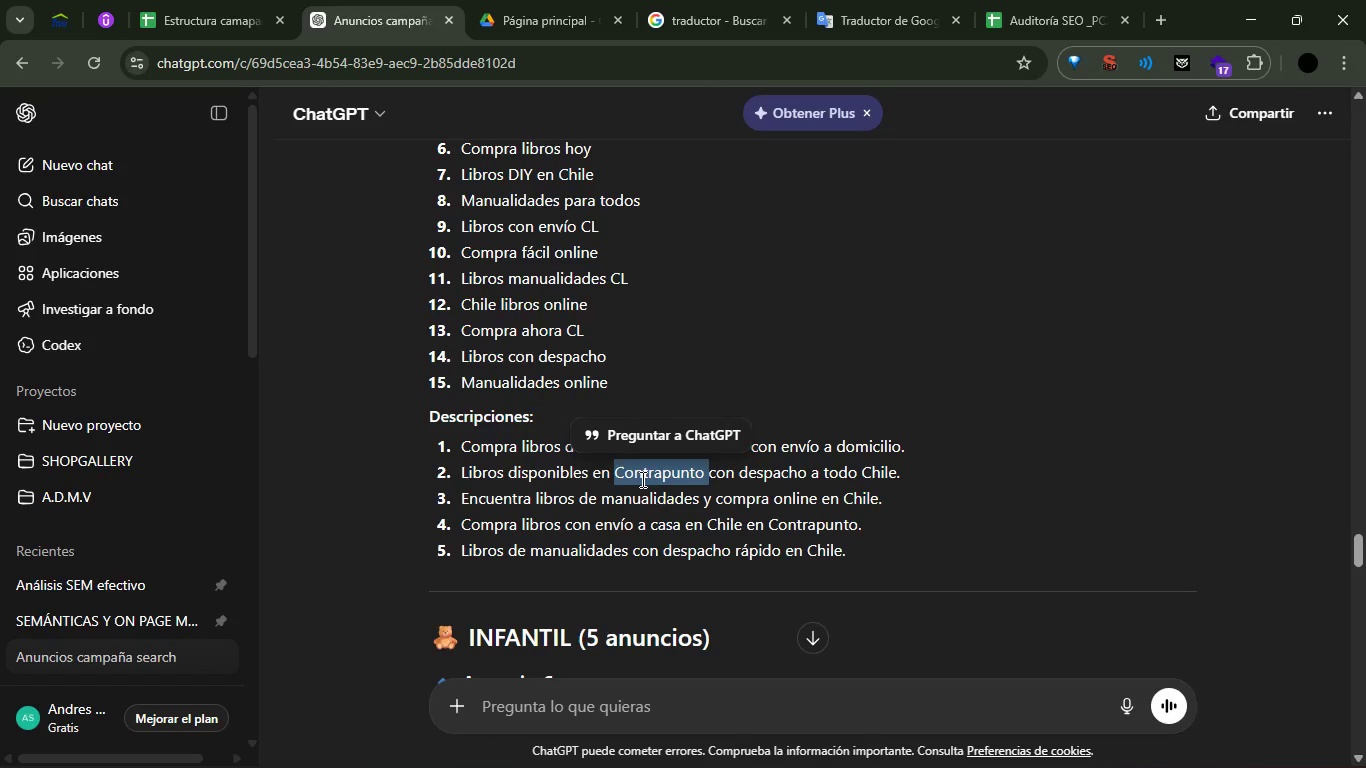 
triple_click([641, 479])
 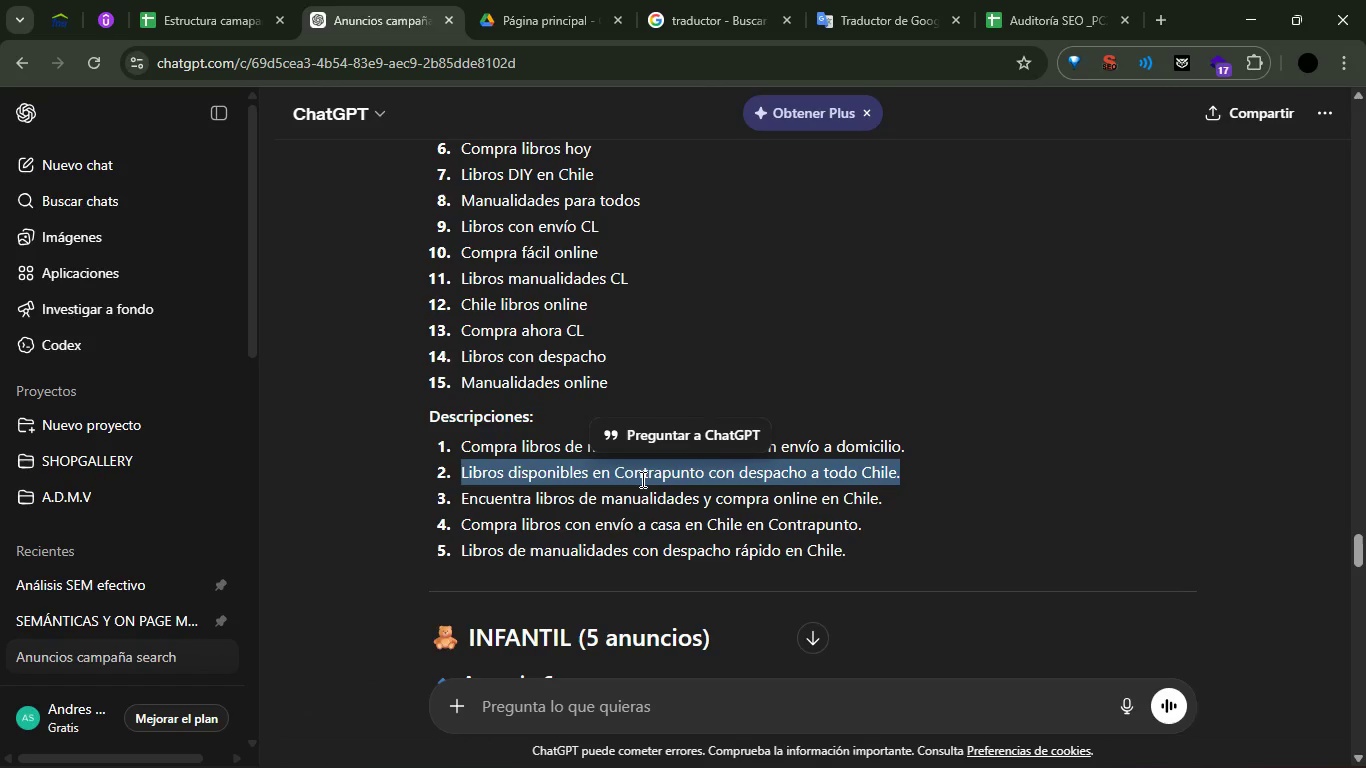 
key(Control+C)
 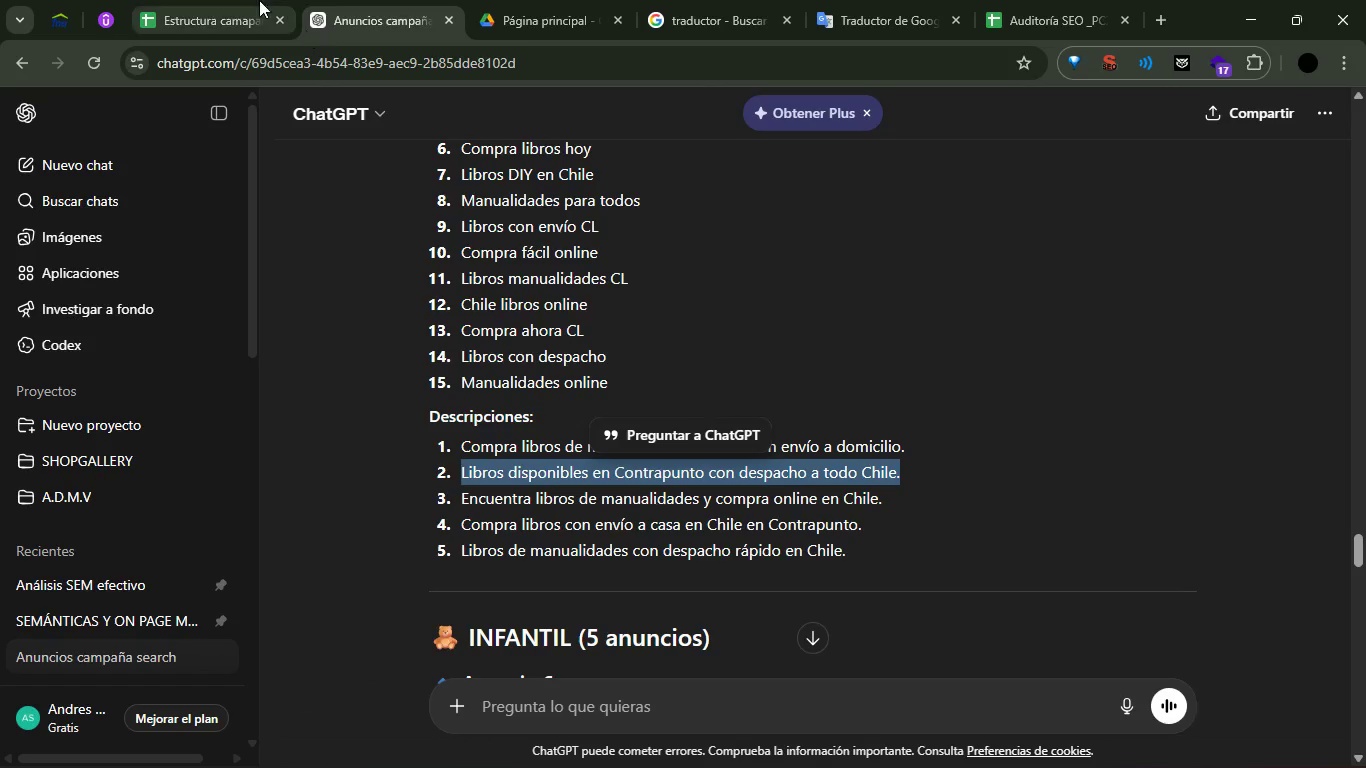 
left_click_drag(start_coordinate=[239, 0], to_coordinate=[245, 4])
 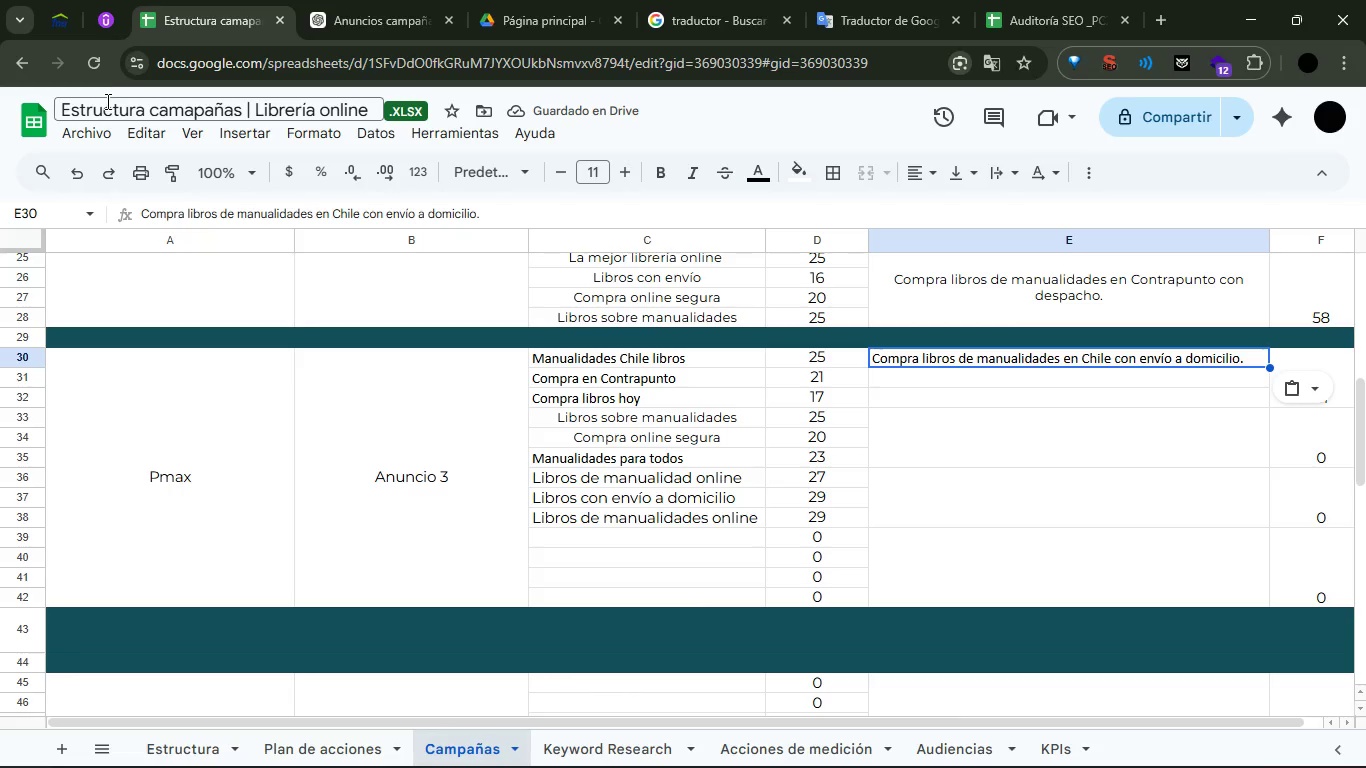 
left_click([89, 181])
 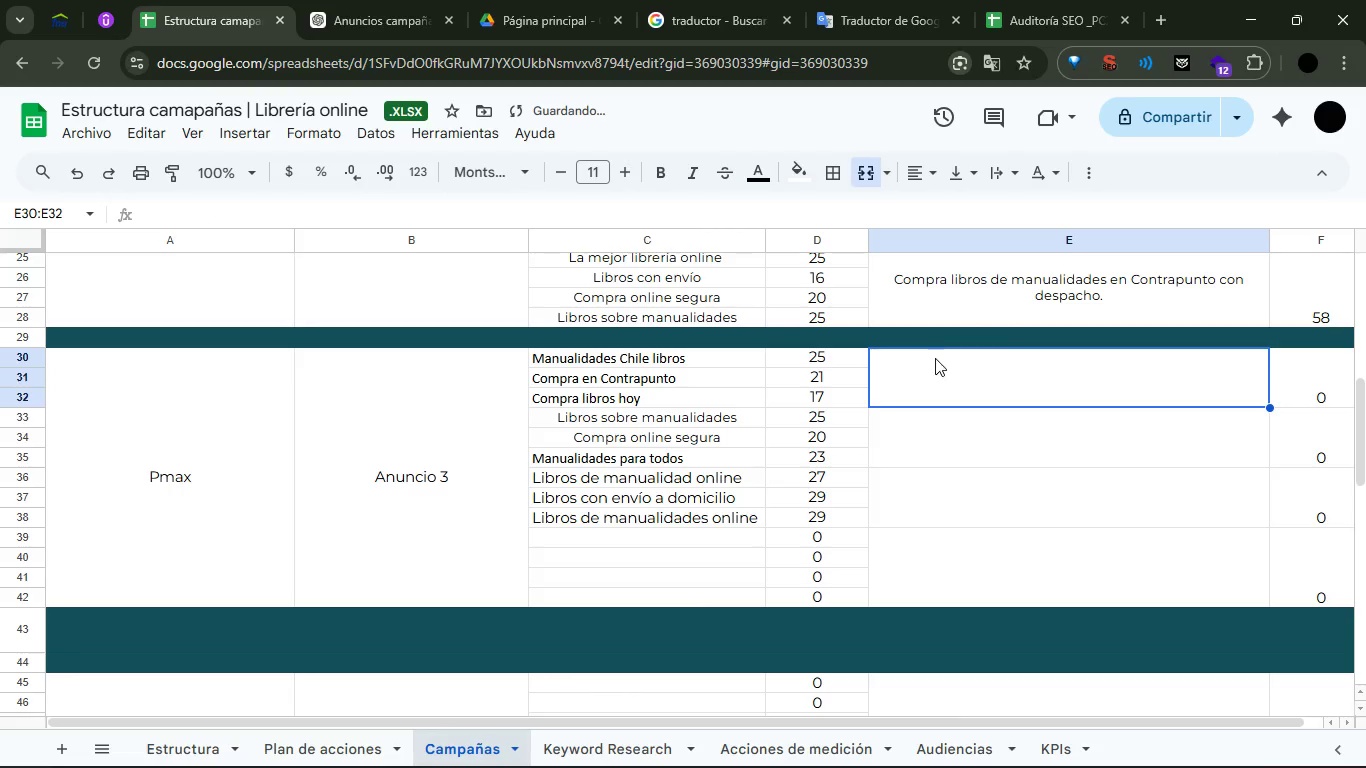 
double_click([935, 358])
 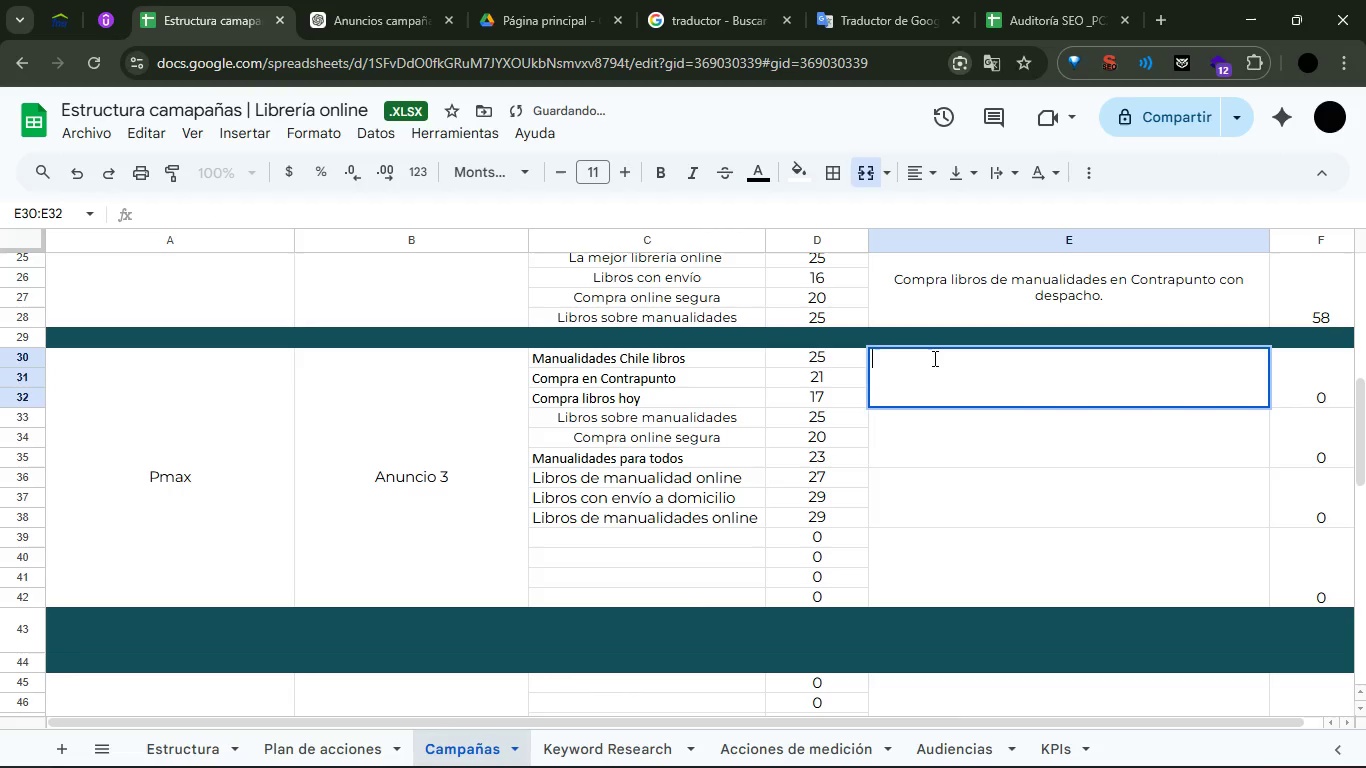 
key(Control+ControlLeft)
 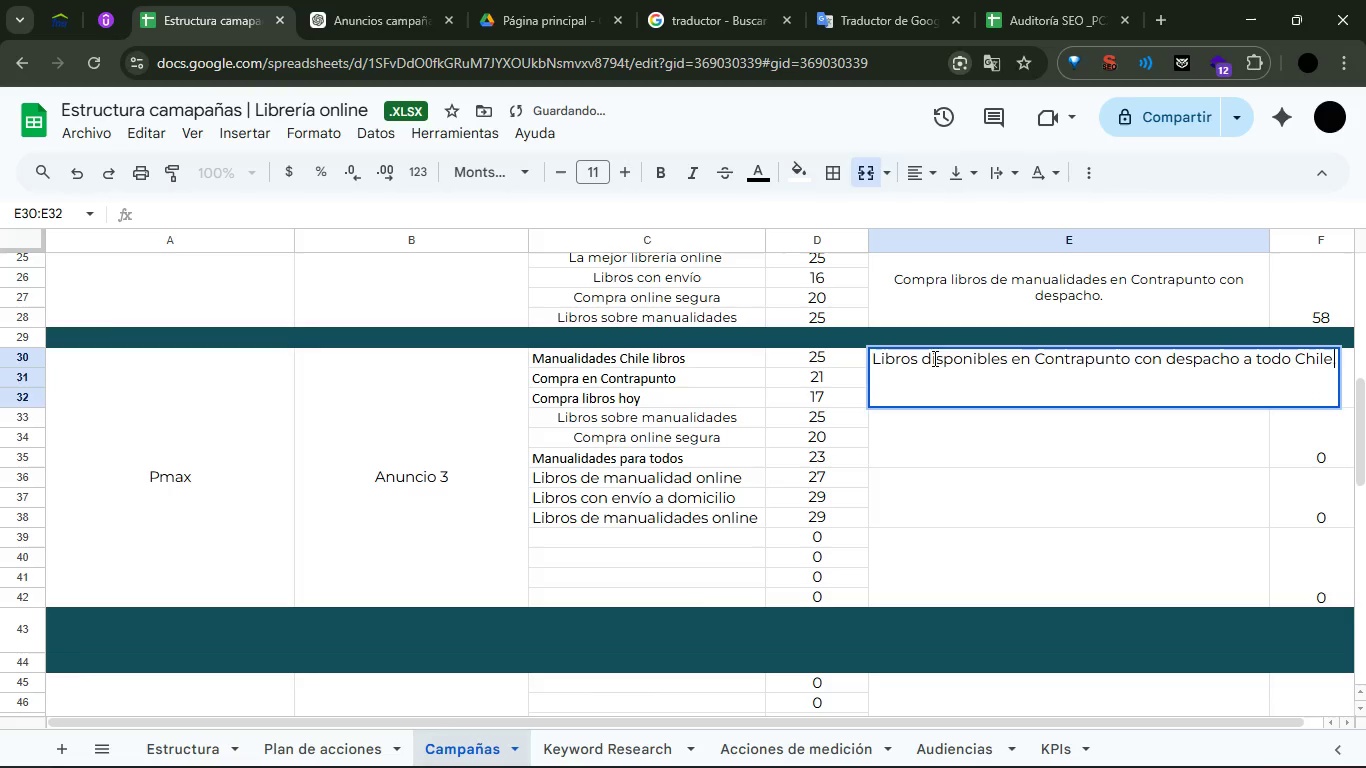 
key(Control+V)
 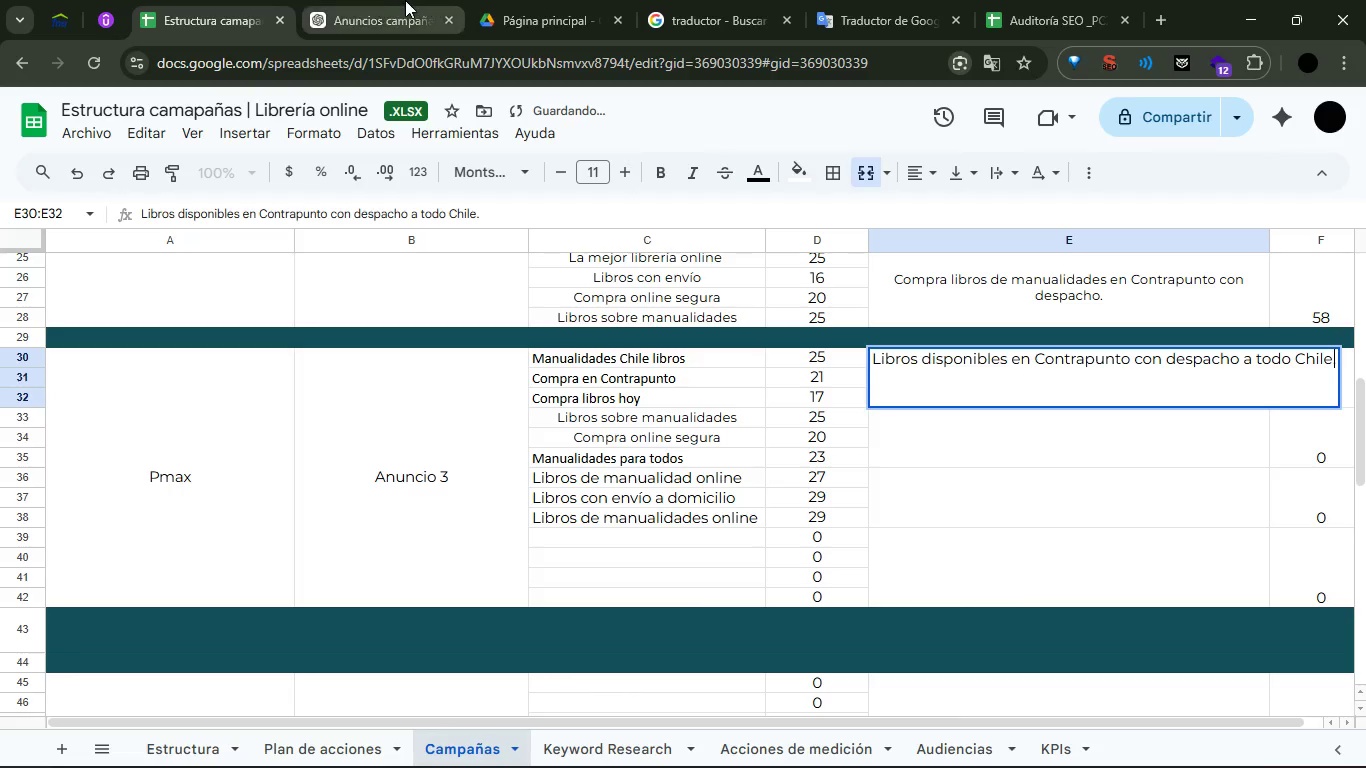 
left_click([391, 0])
 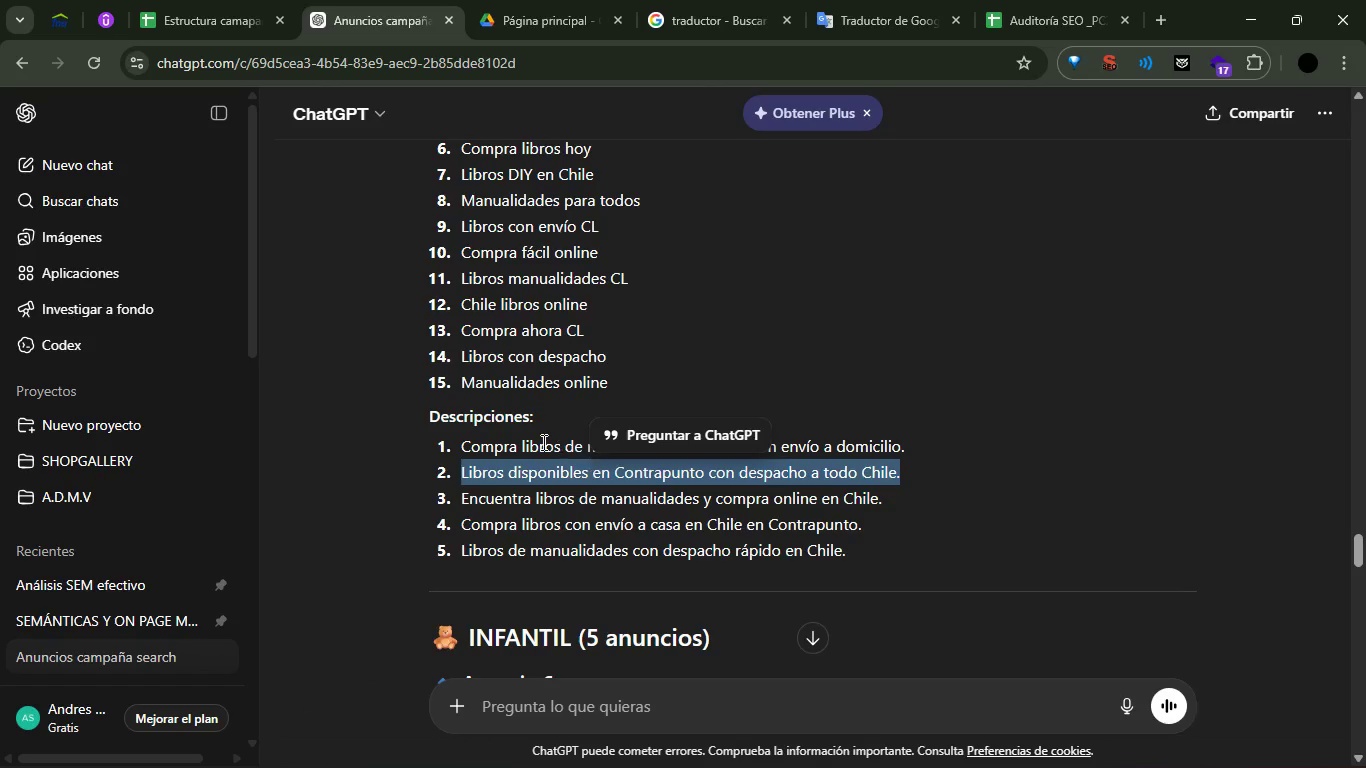 
double_click([542, 442])
 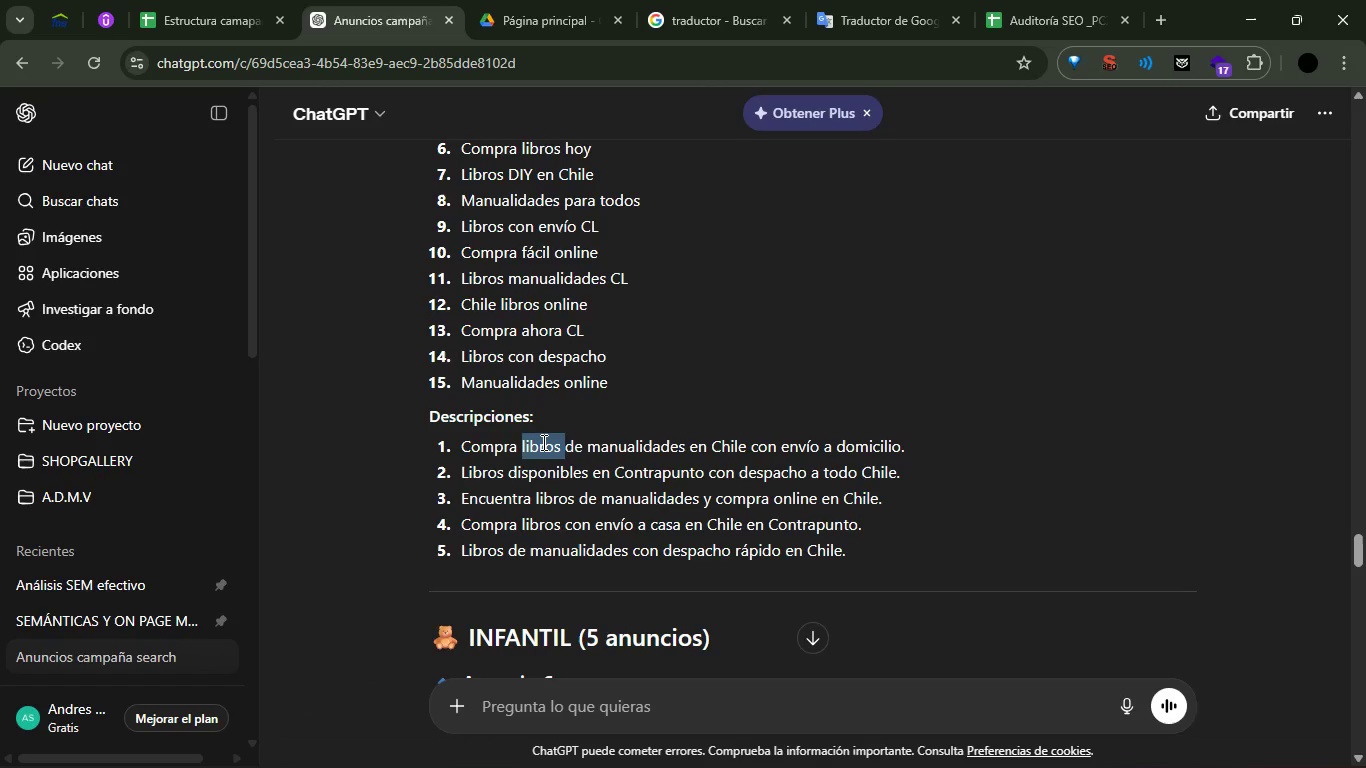 
triple_click([542, 442])
 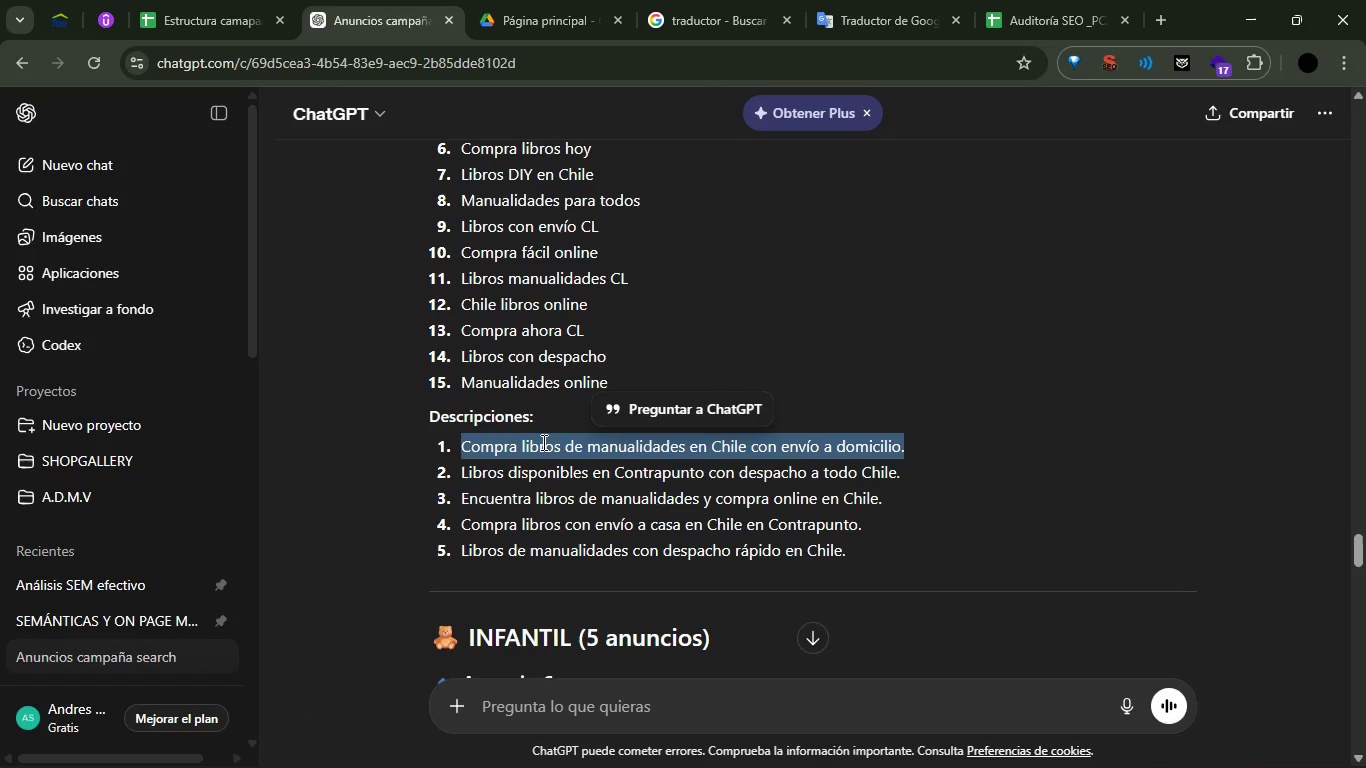 
key(Control+C)
 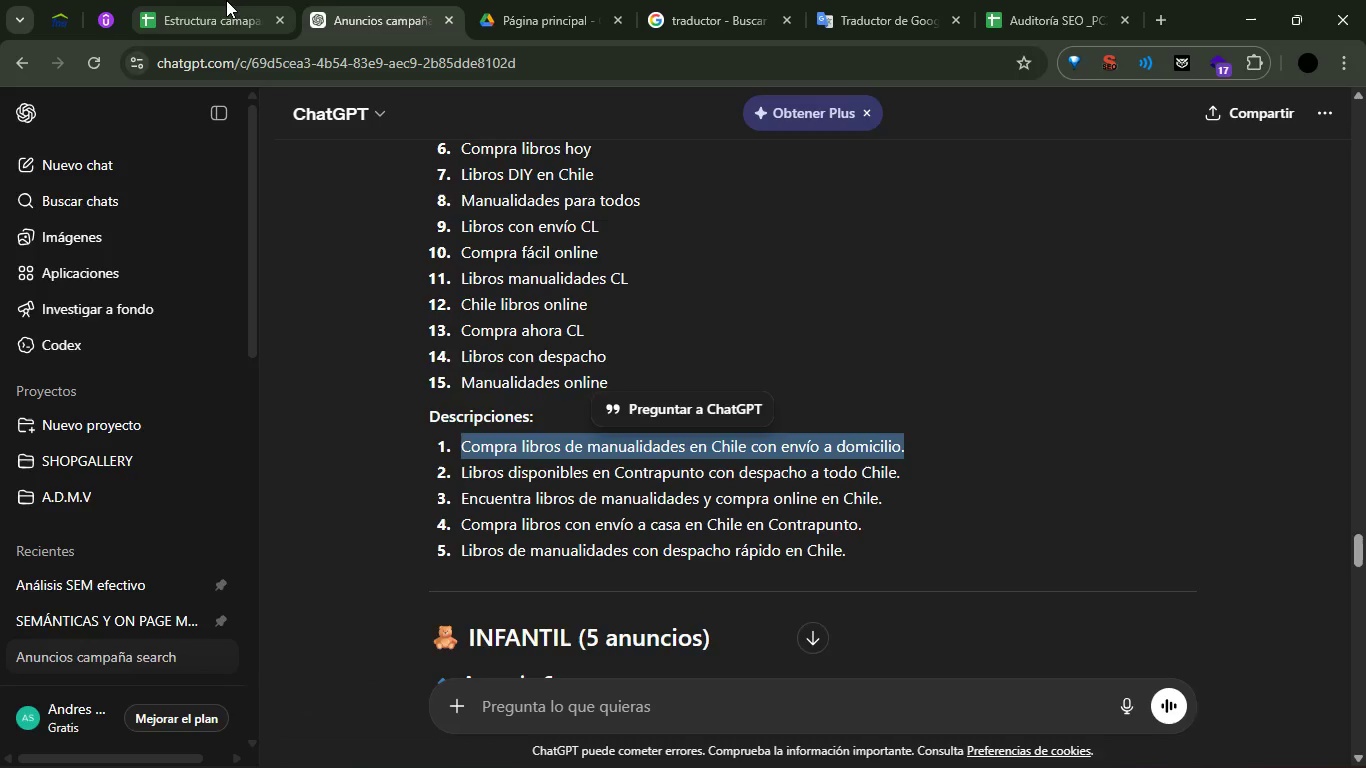 
left_click([223, 0])
 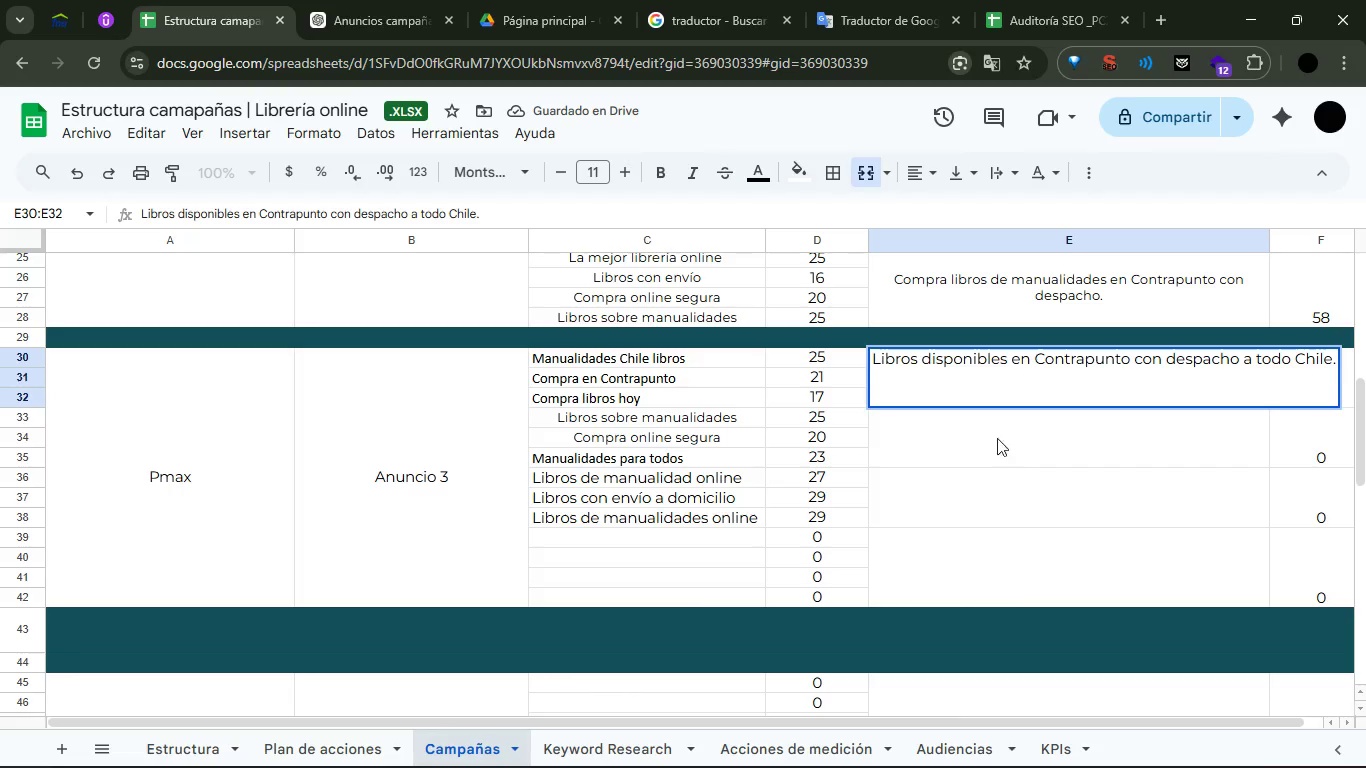 
double_click([997, 414])
 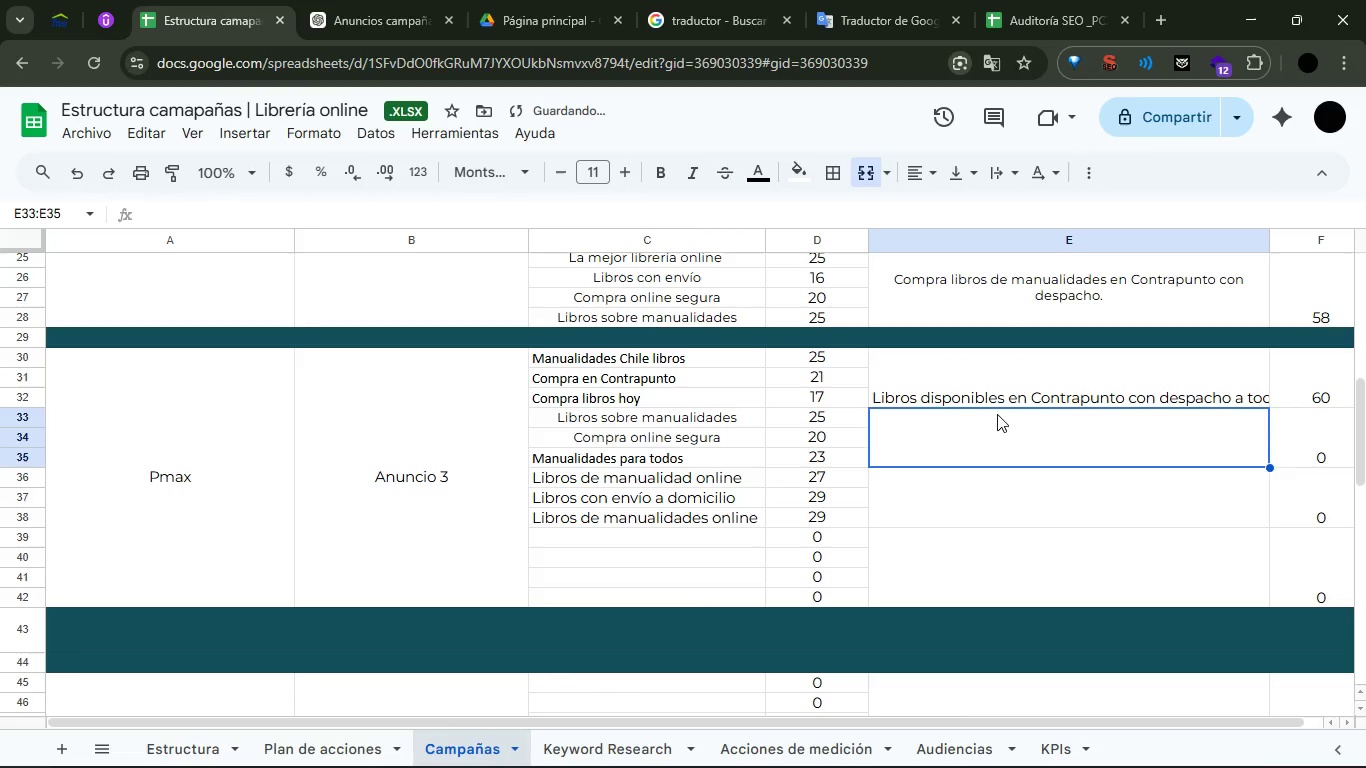 
triple_click([997, 414])
 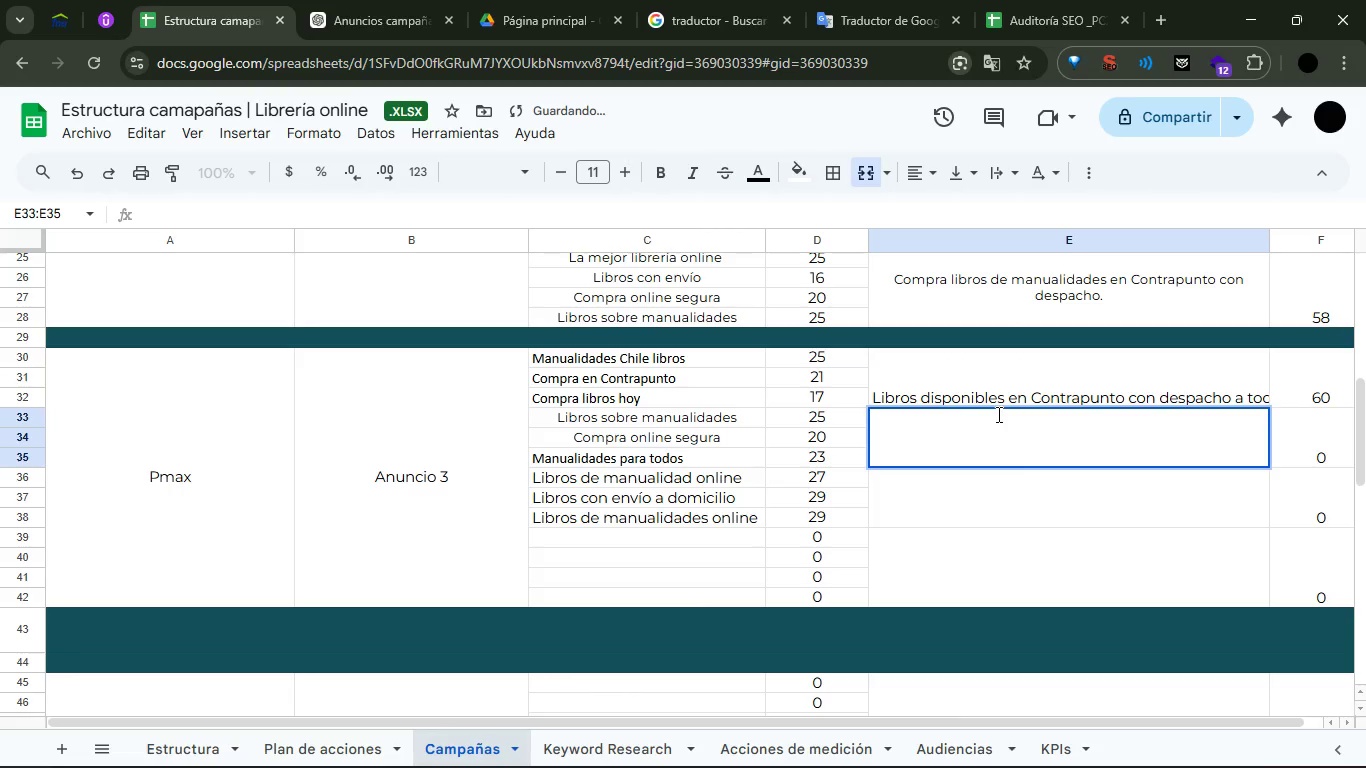 
key(Control+ControlLeft)
 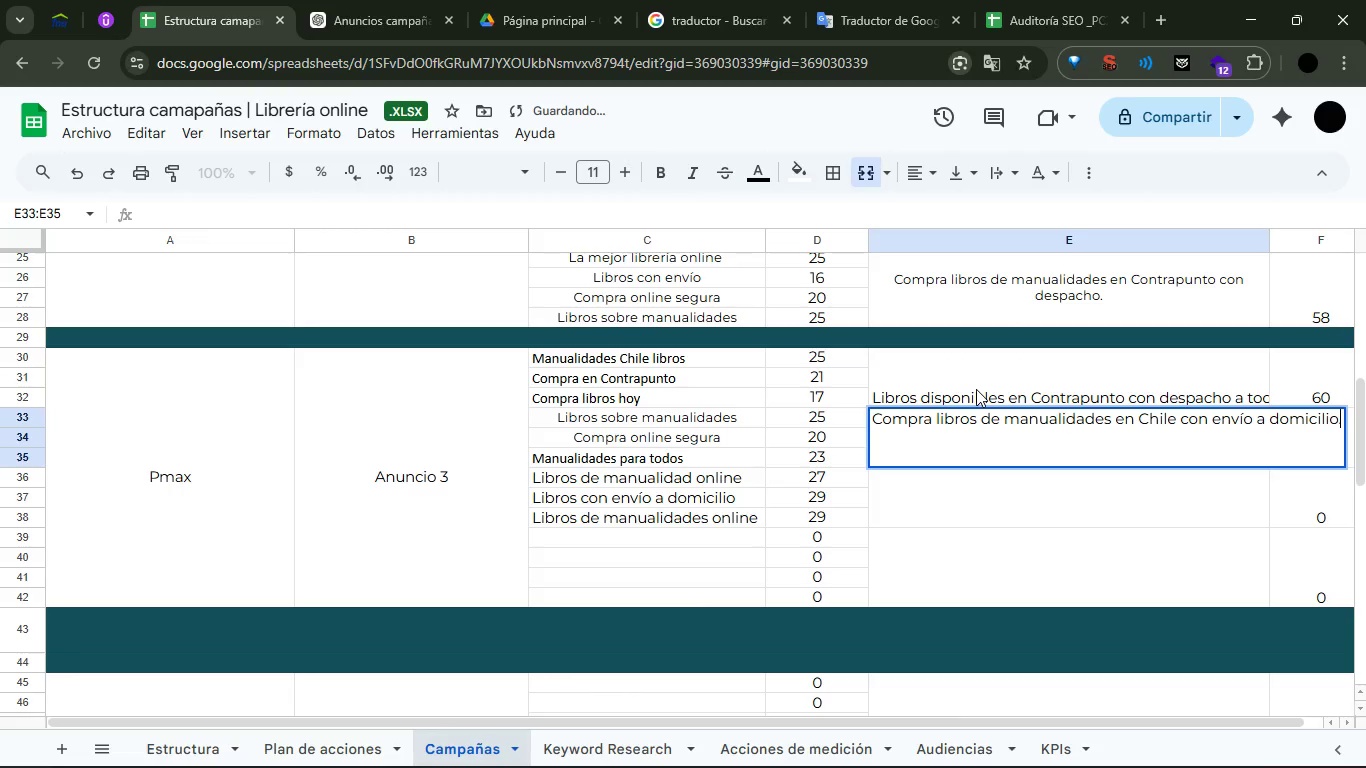 
key(Control+V)
 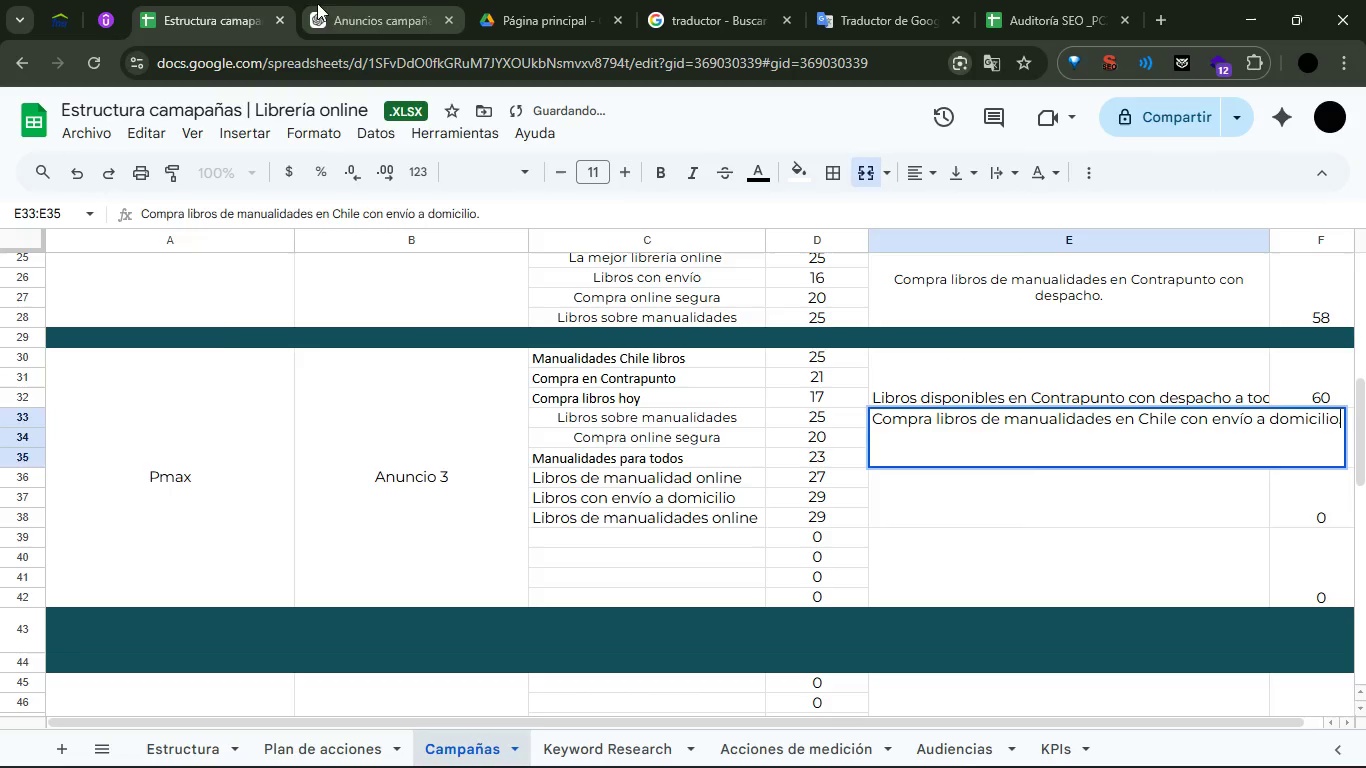 
left_click([354, 0])
 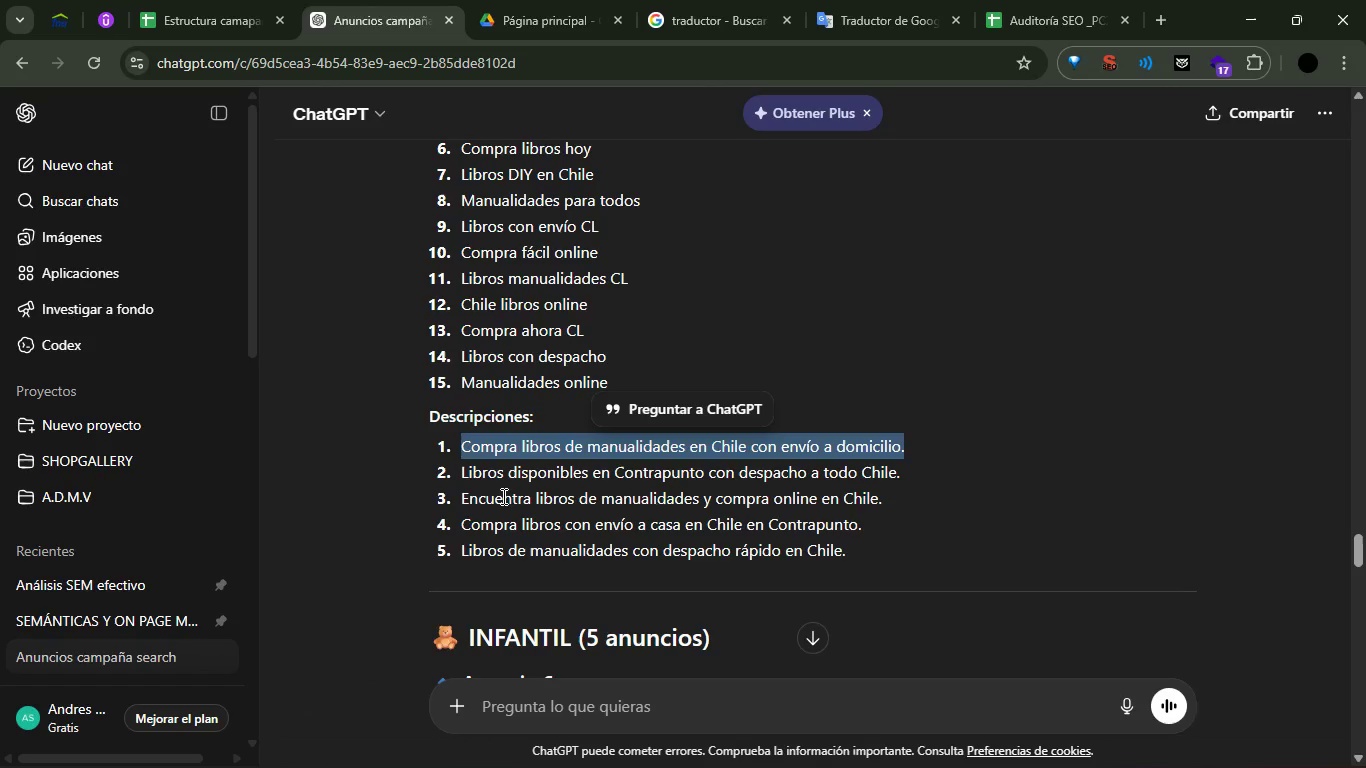 
double_click([502, 498])
 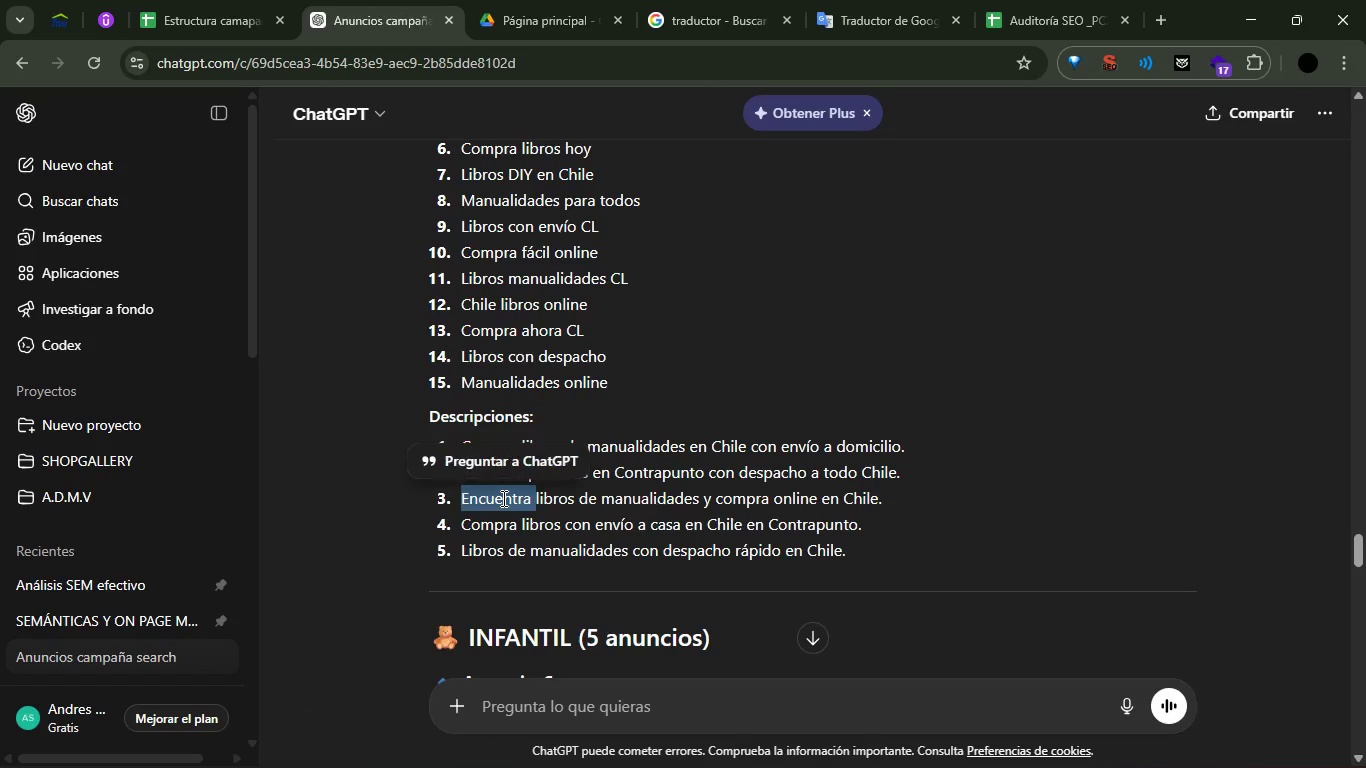 
triple_click([502, 498])
 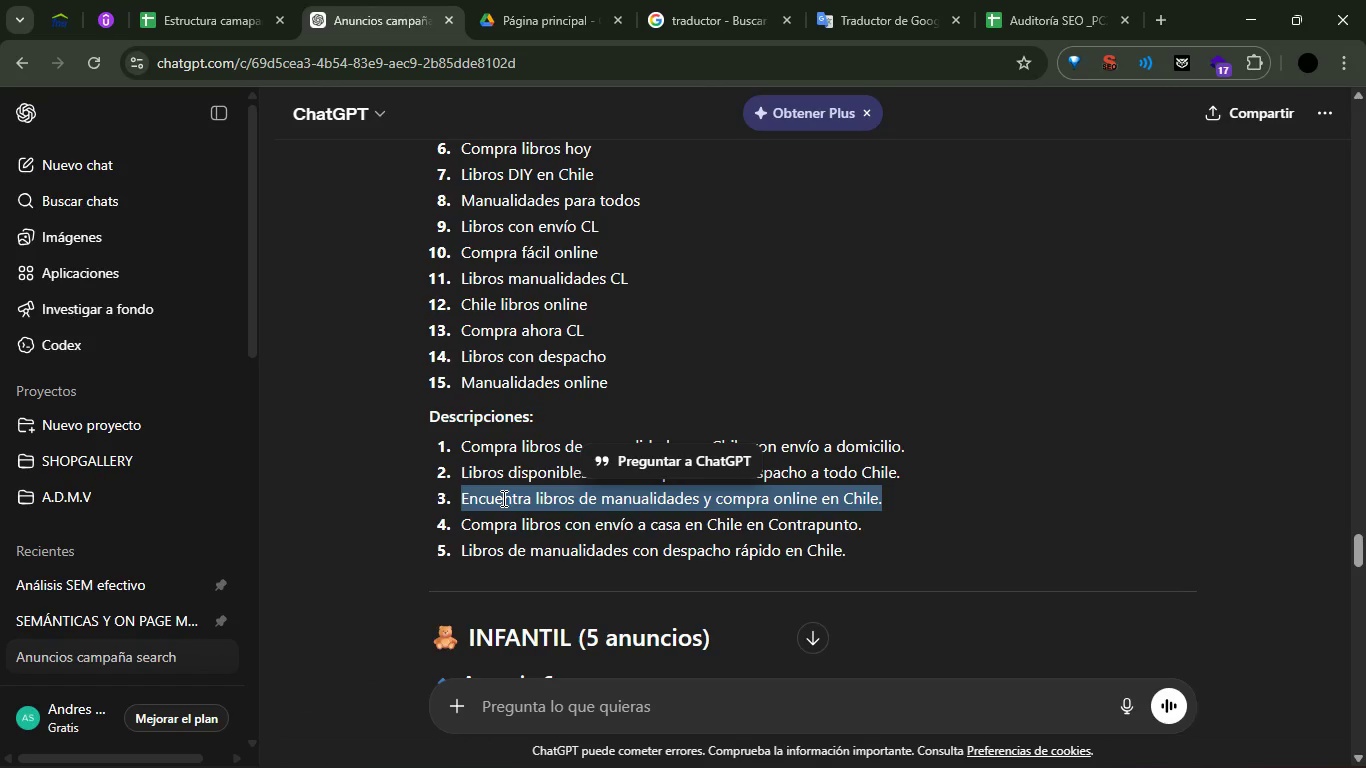 
key(Control+C)
 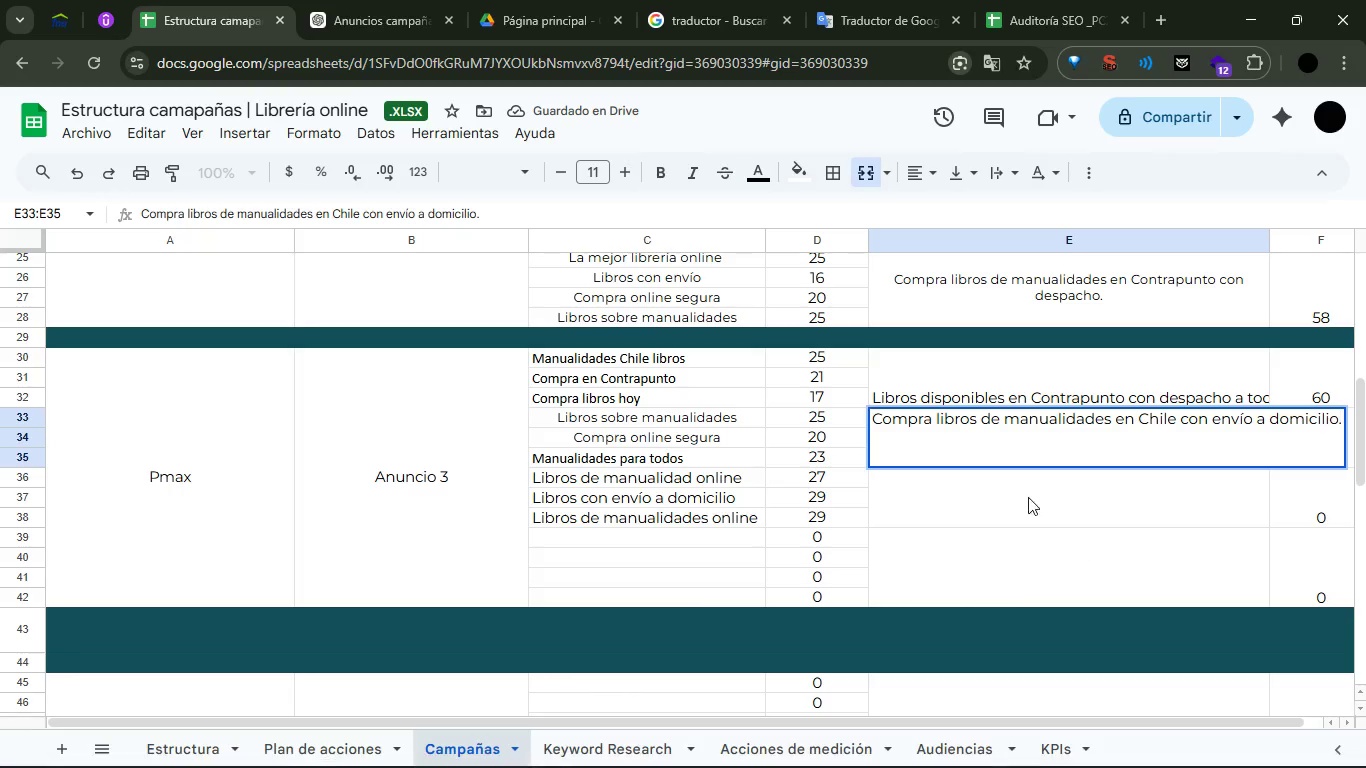 
double_click([1005, 480])
 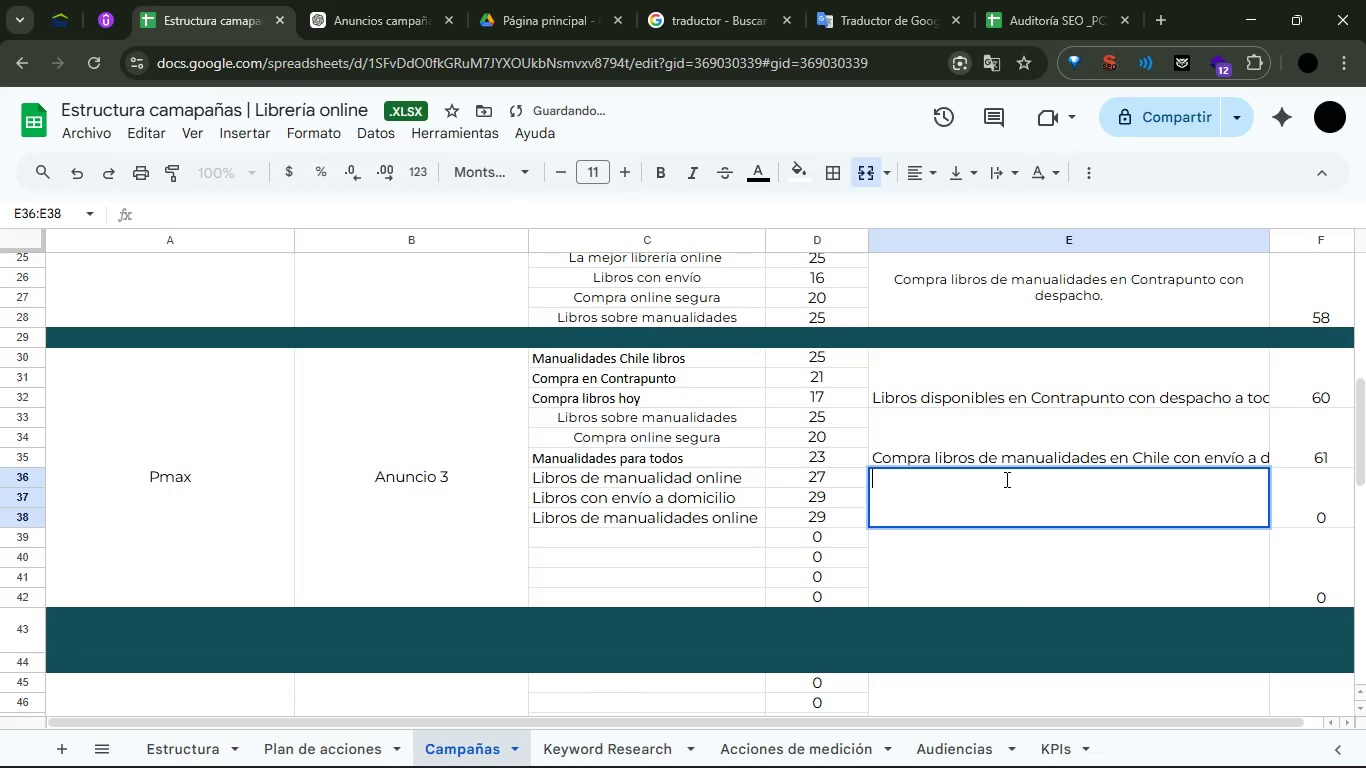 
key(Control+ControlLeft)
 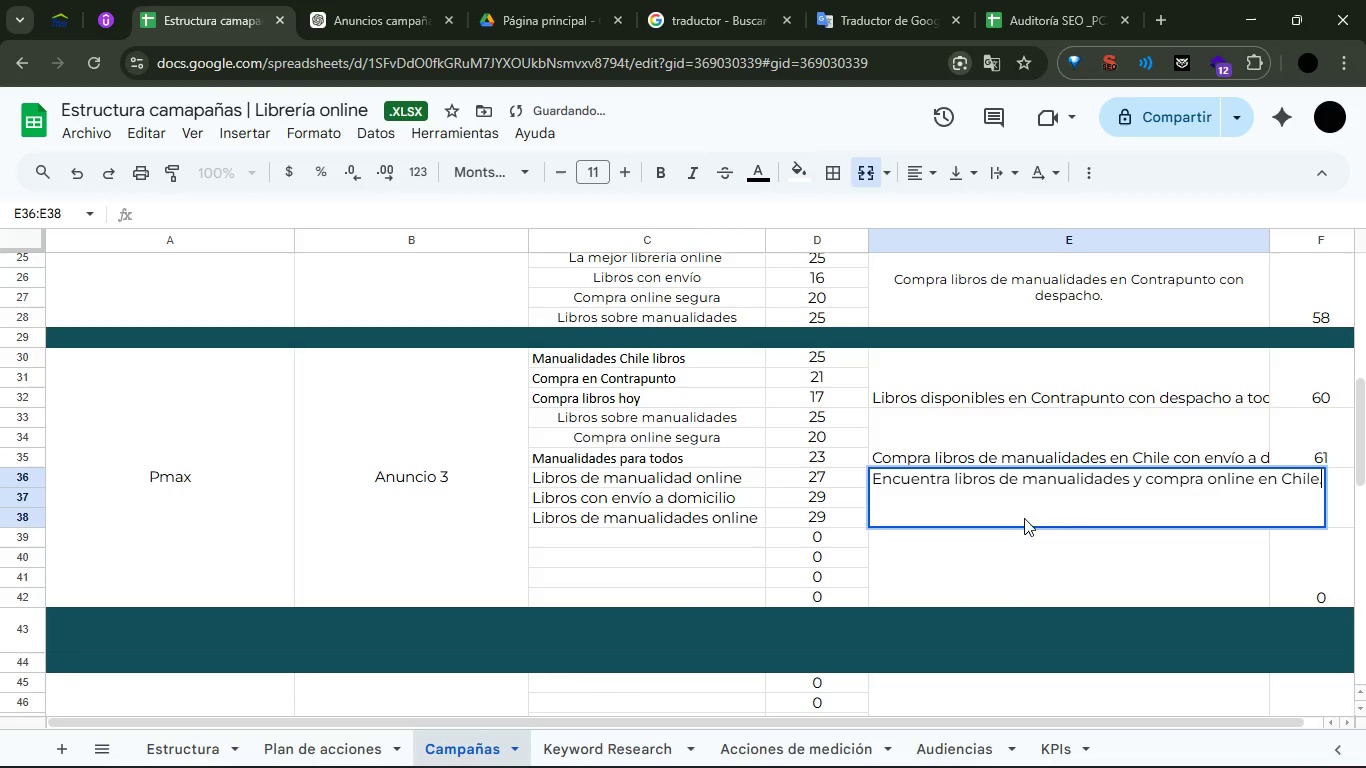 
key(Control+V)
 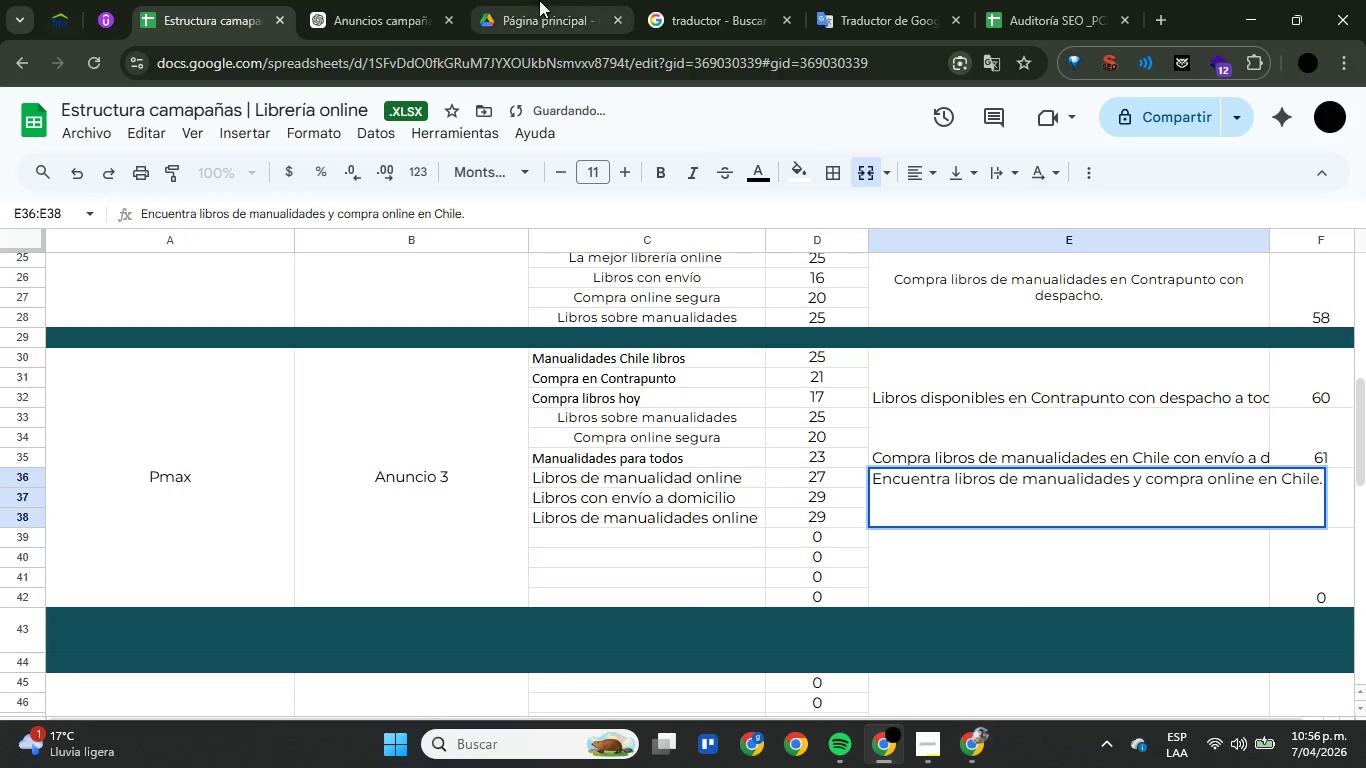 
left_click([371, 0])
 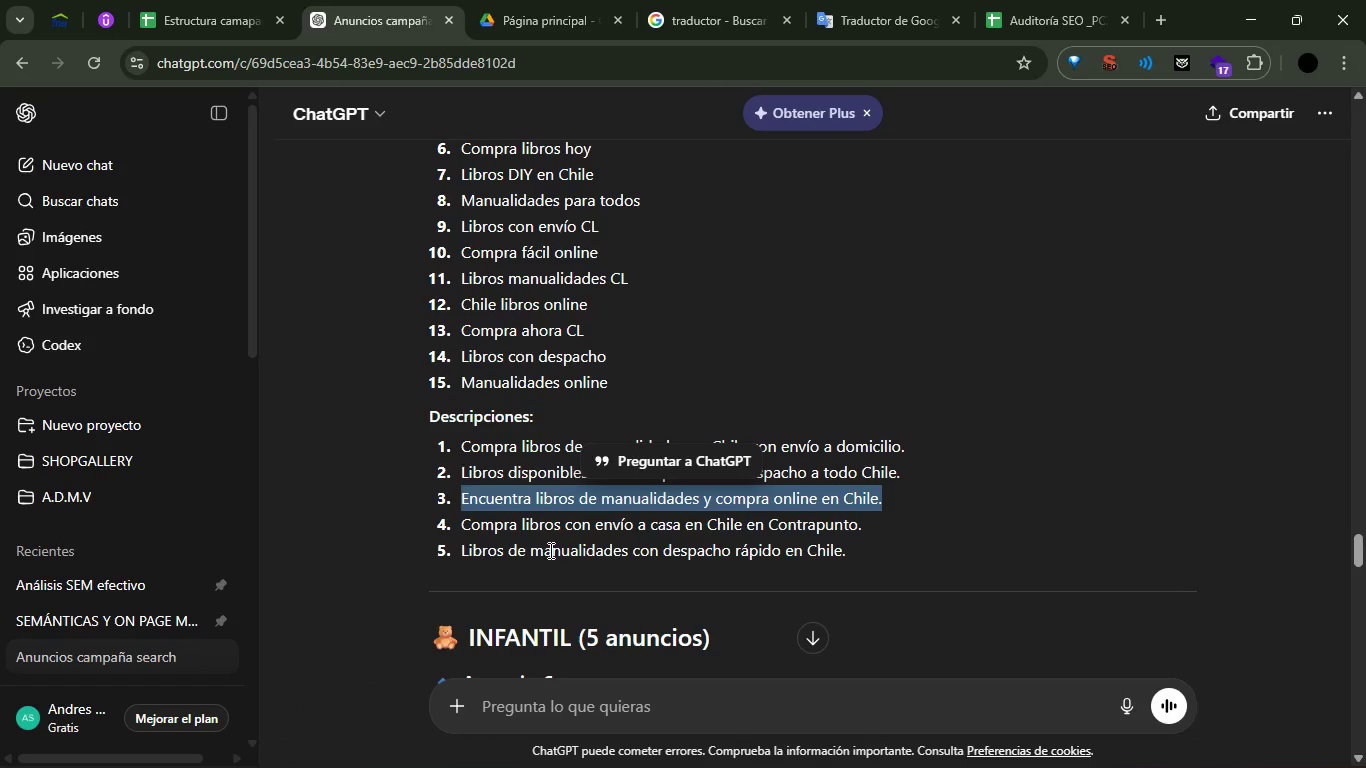 
left_click([550, 535])
 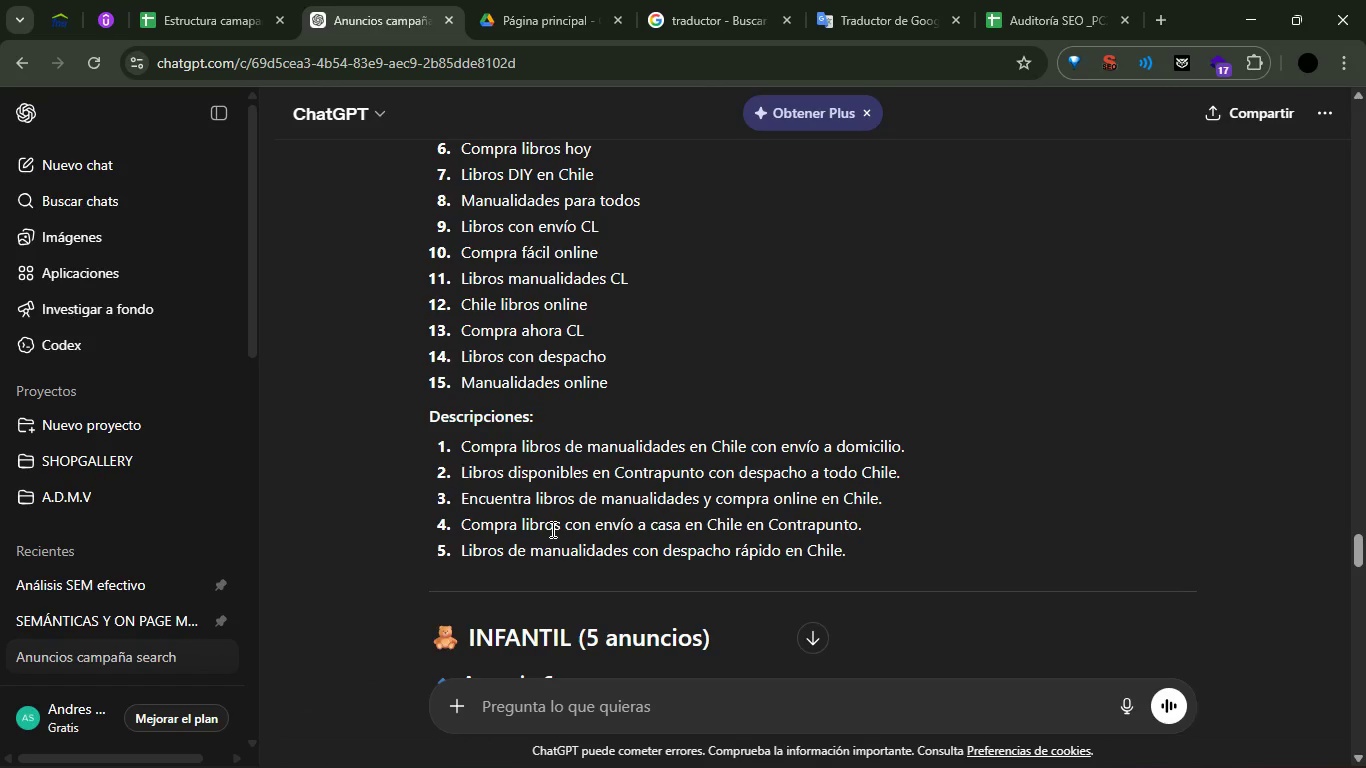 
double_click([552, 529])
 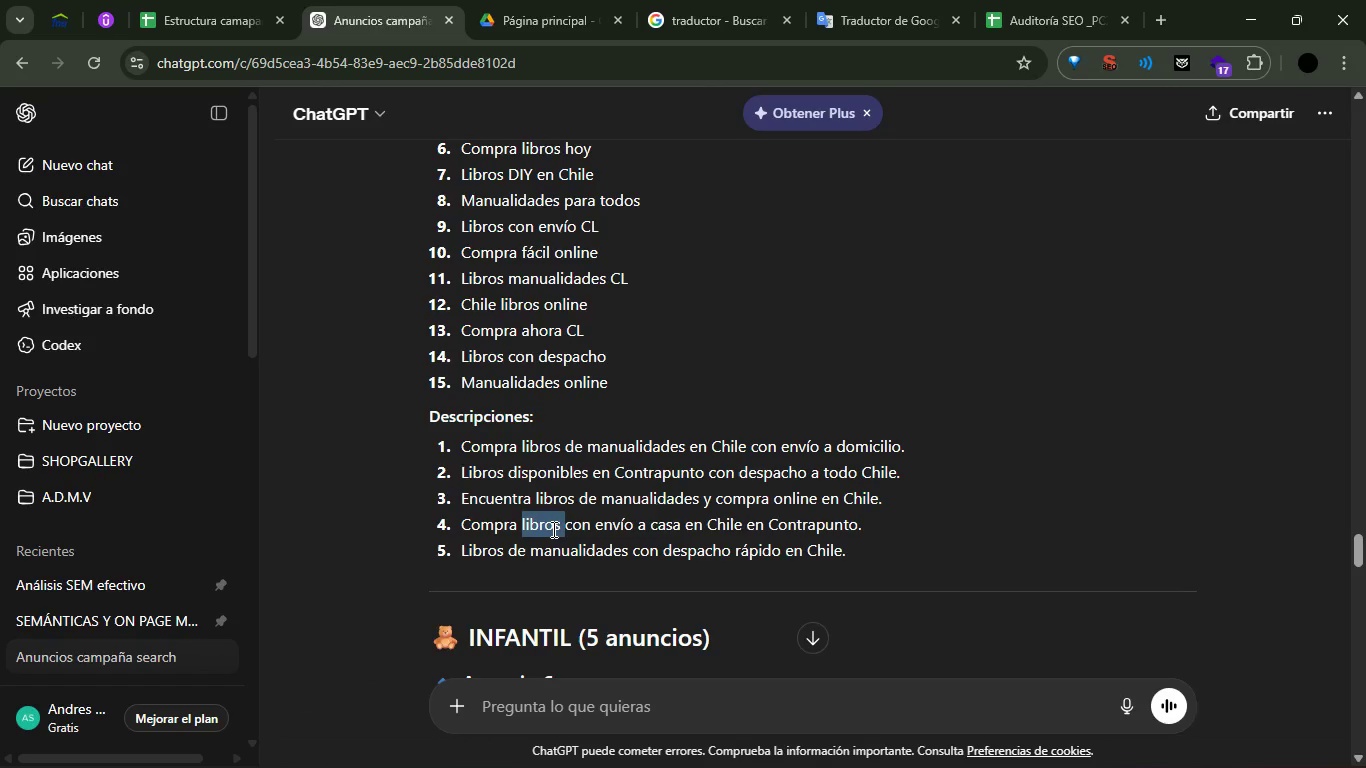 
triple_click([552, 529])
 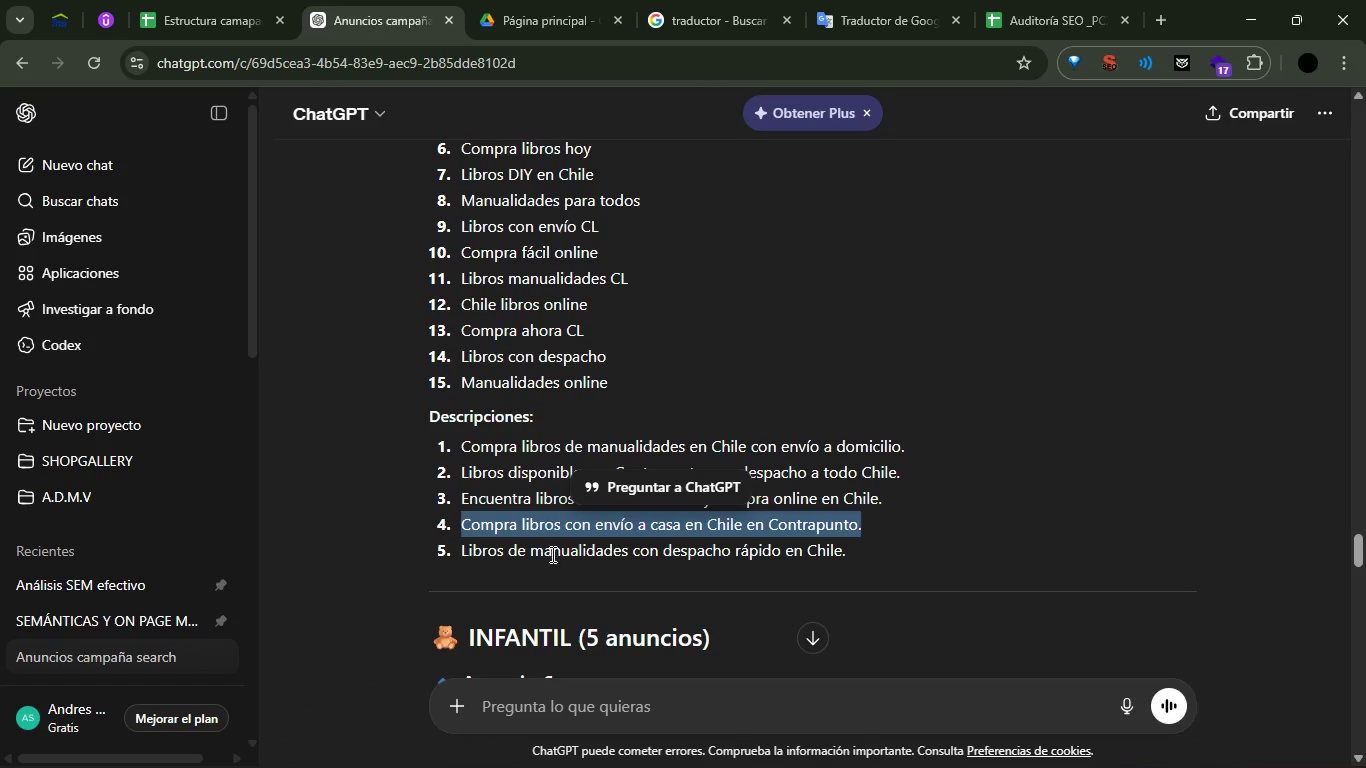 
double_click([551, 554])
 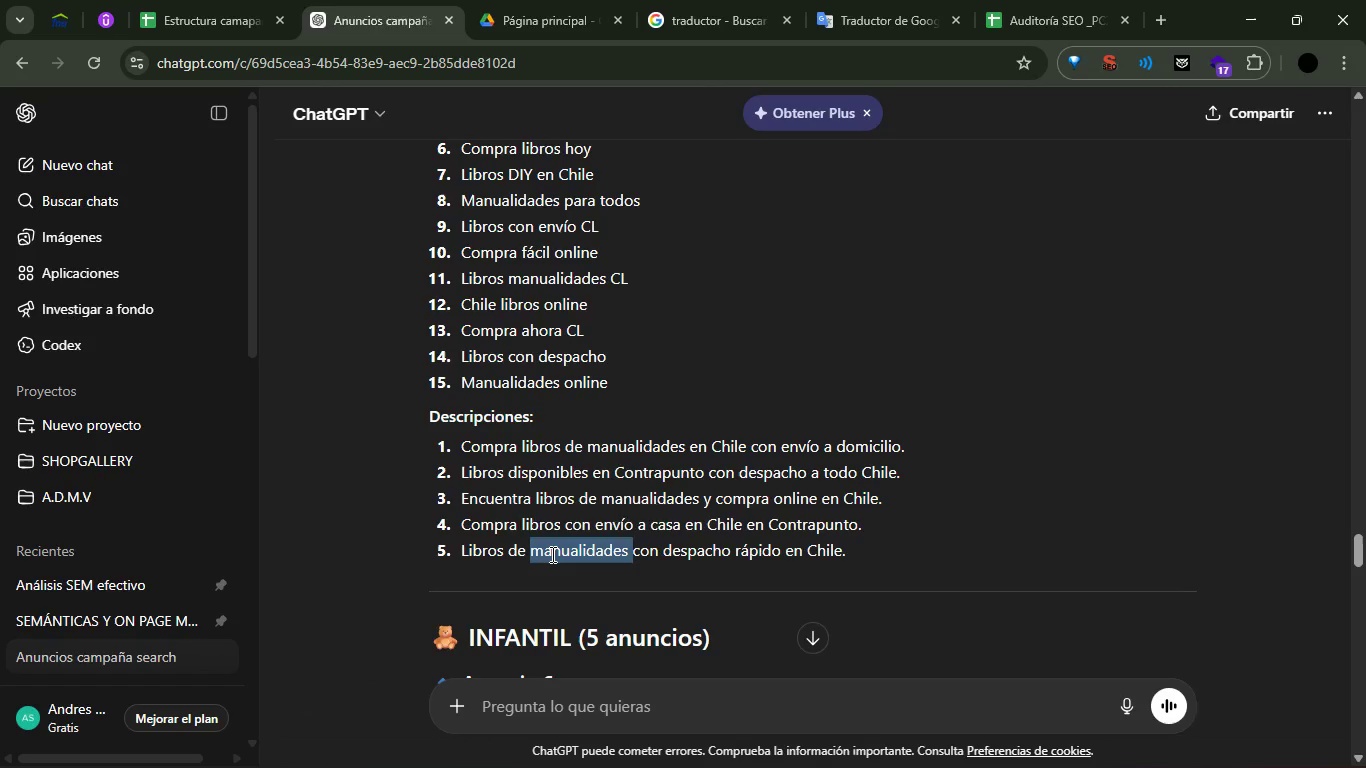 
triple_click([551, 554])
 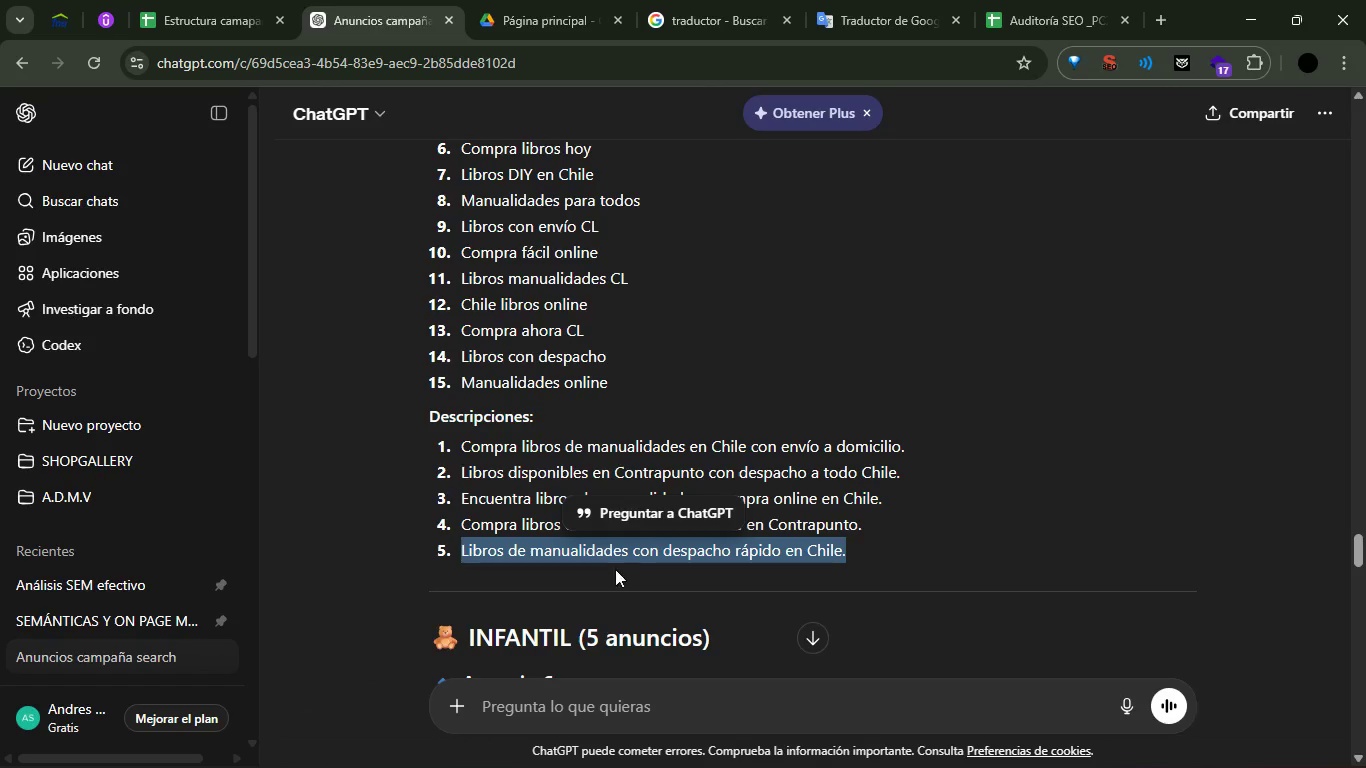 
key(Control+C)
 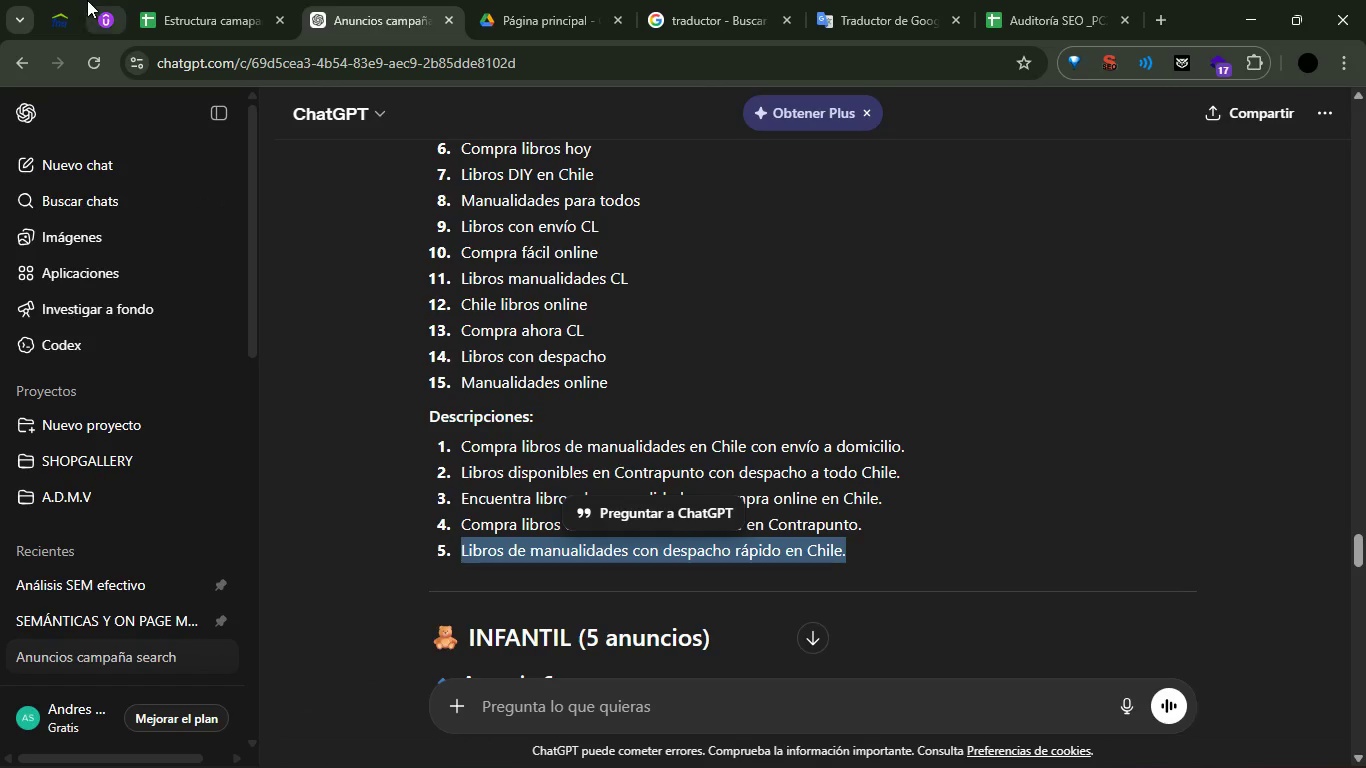 
left_click([191, 0])
 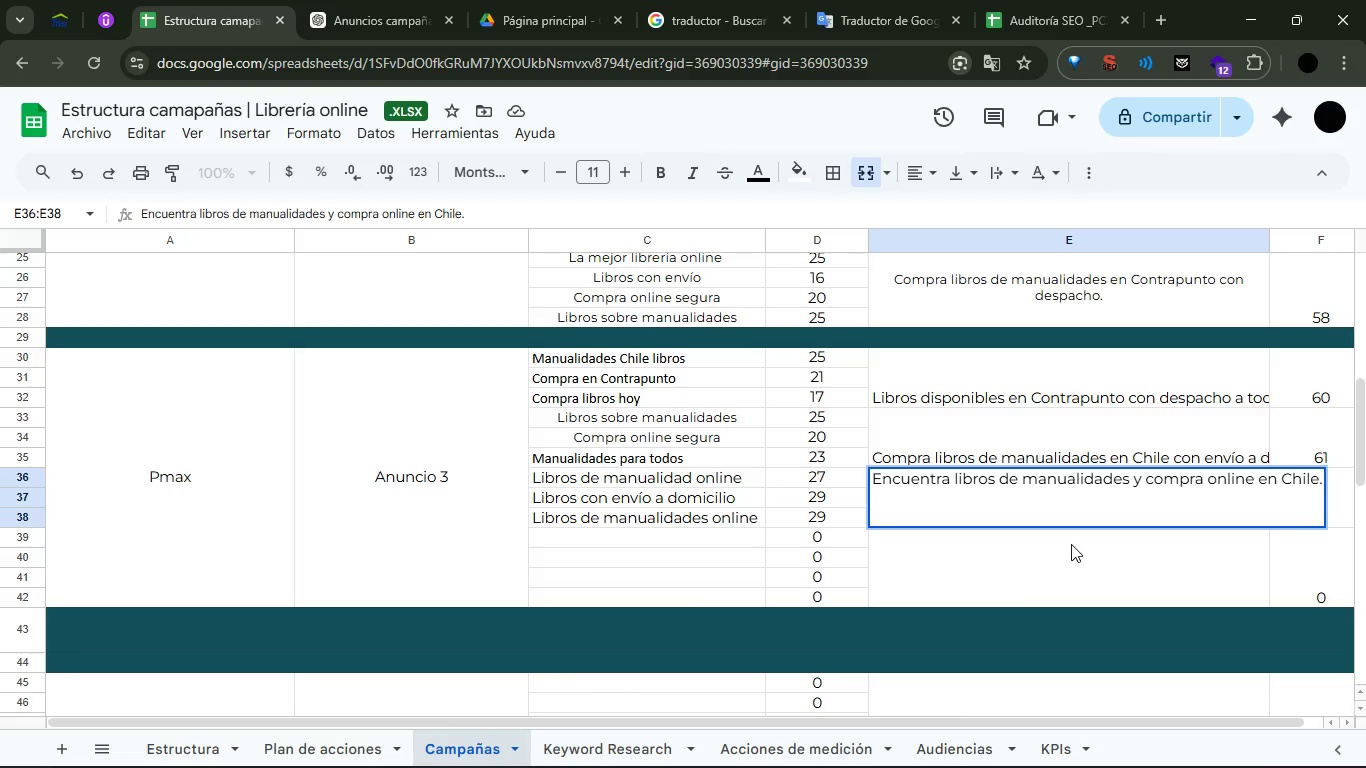 
double_click([1068, 544])
 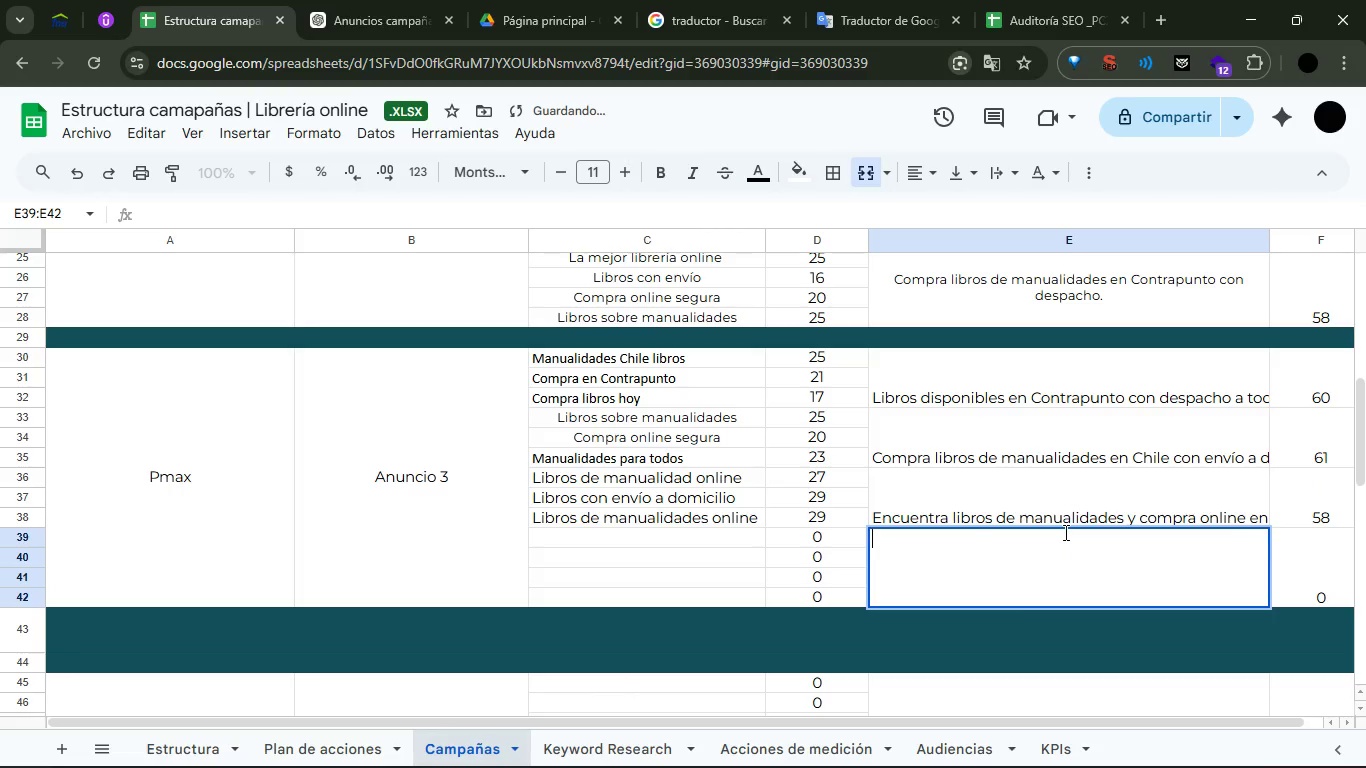 
key(Control+ControlLeft)
 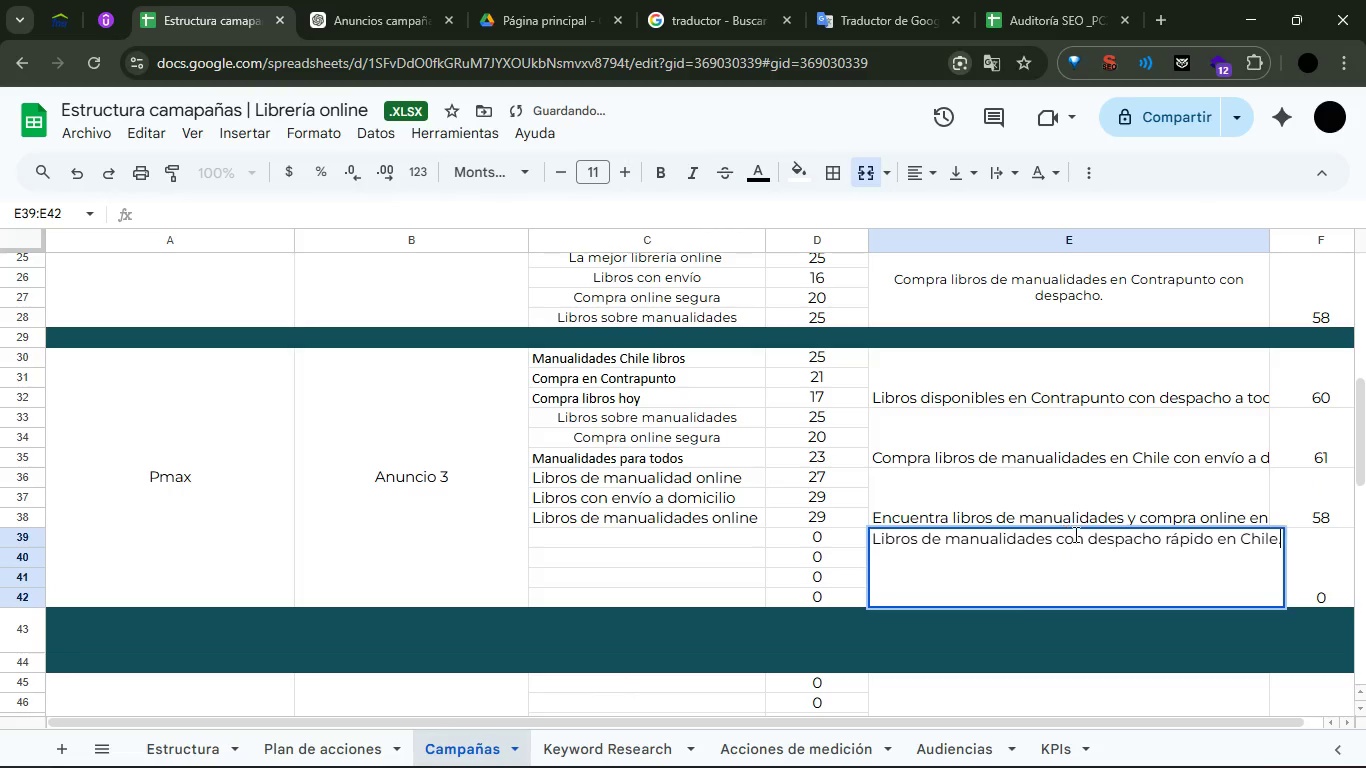 
key(Control+V)
 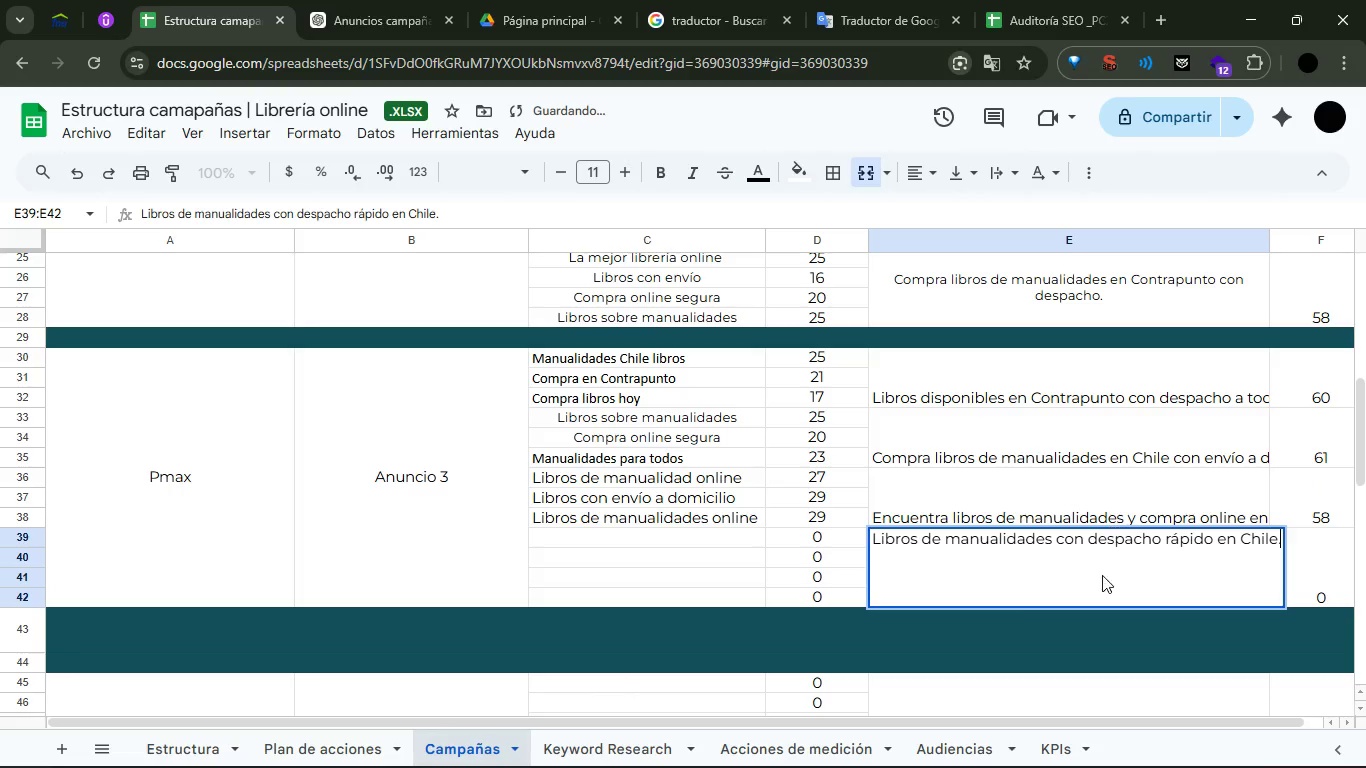 
left_click([1102, 606])
 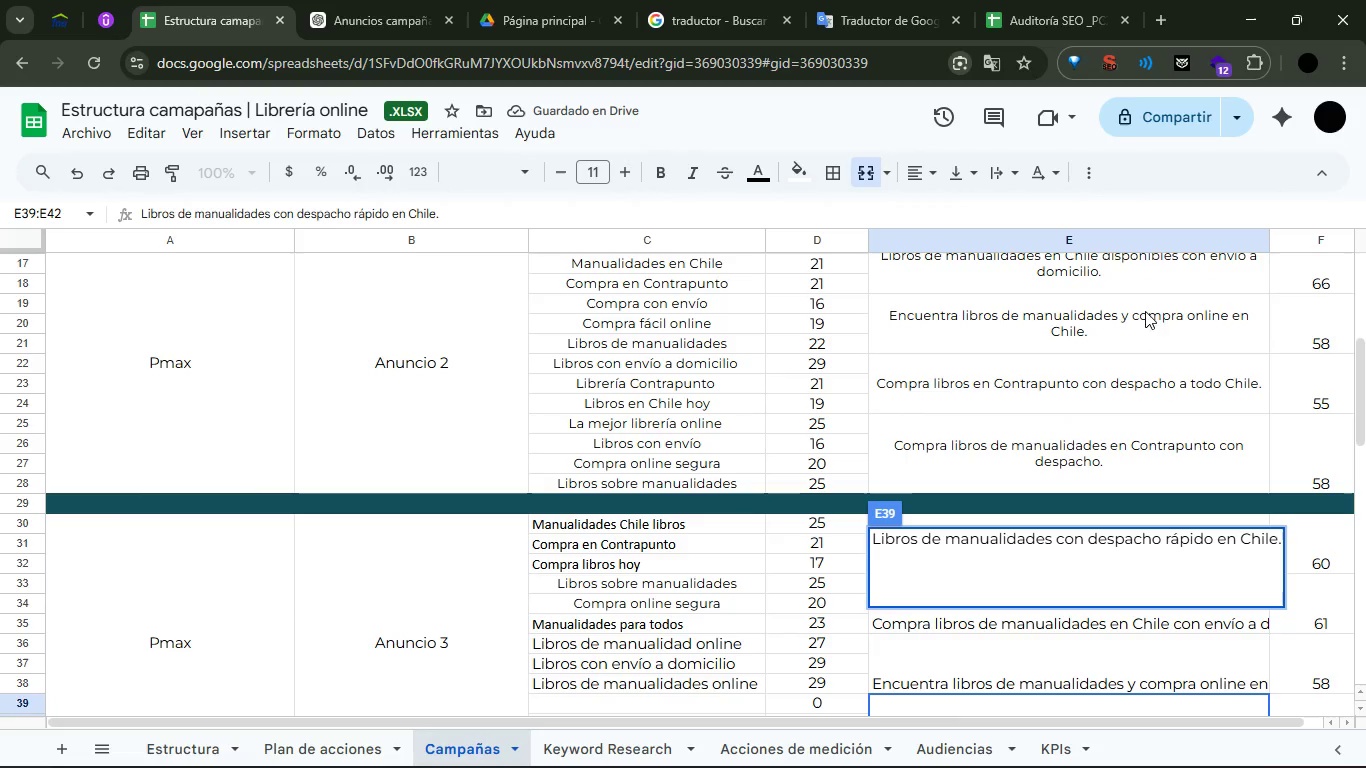 
left_click_drag(start_coordinate=[1143, 272], to_coordinate=[1129, 449])
 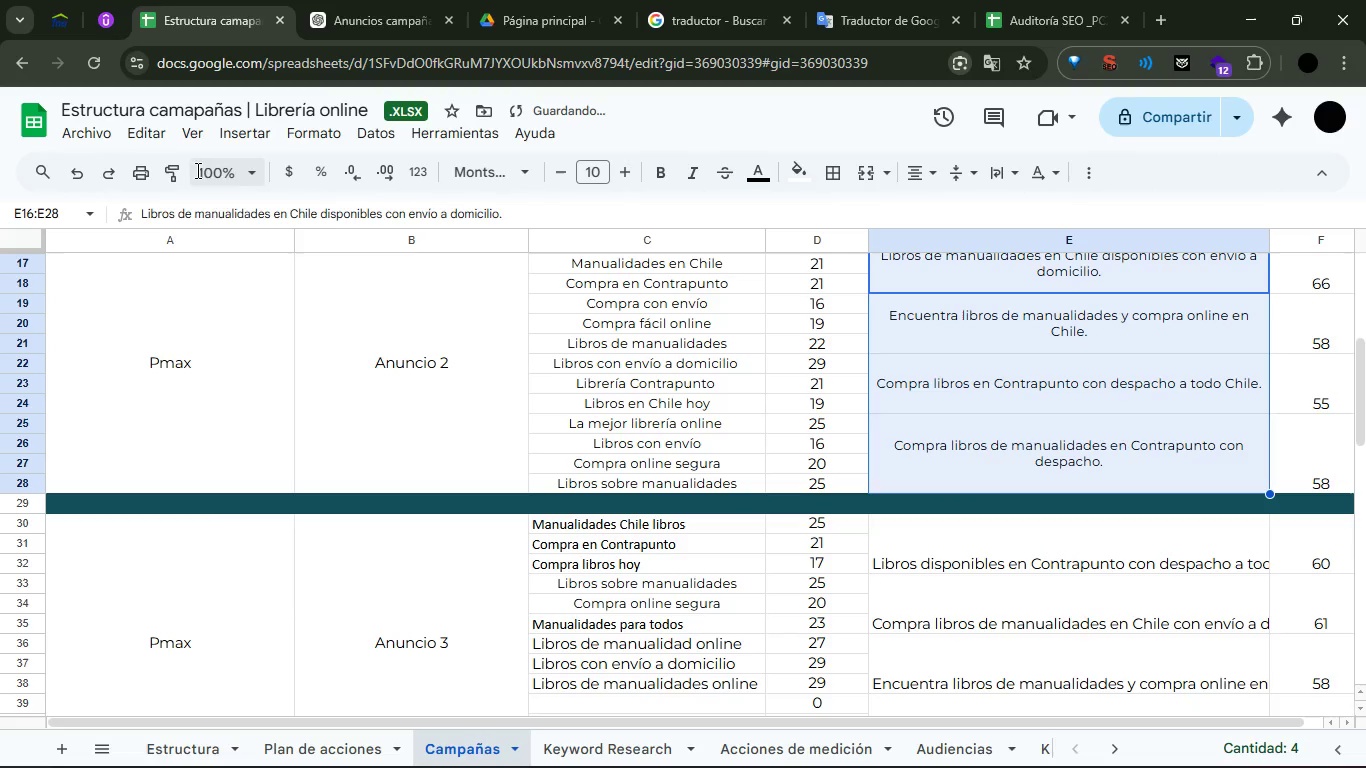 
left_click([175, 173])
 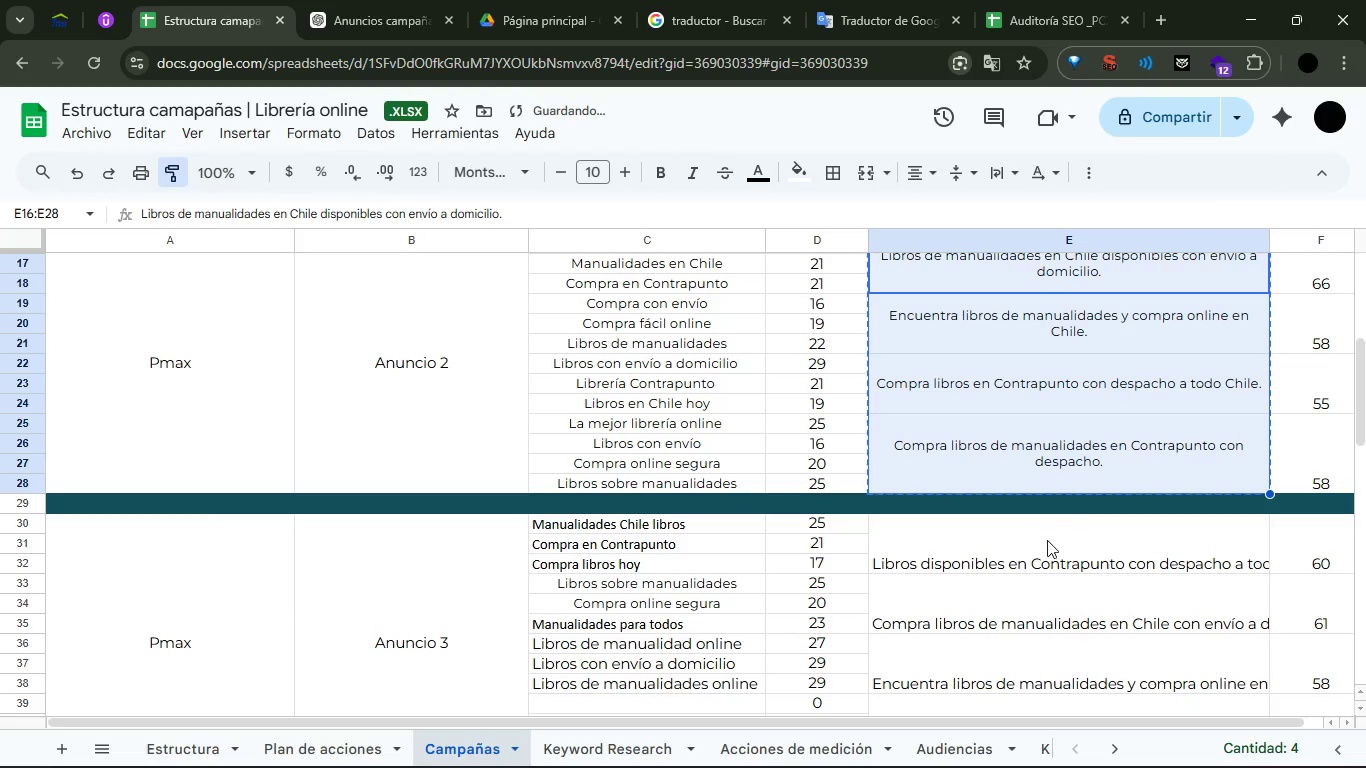 
left_click([1031, 546])
 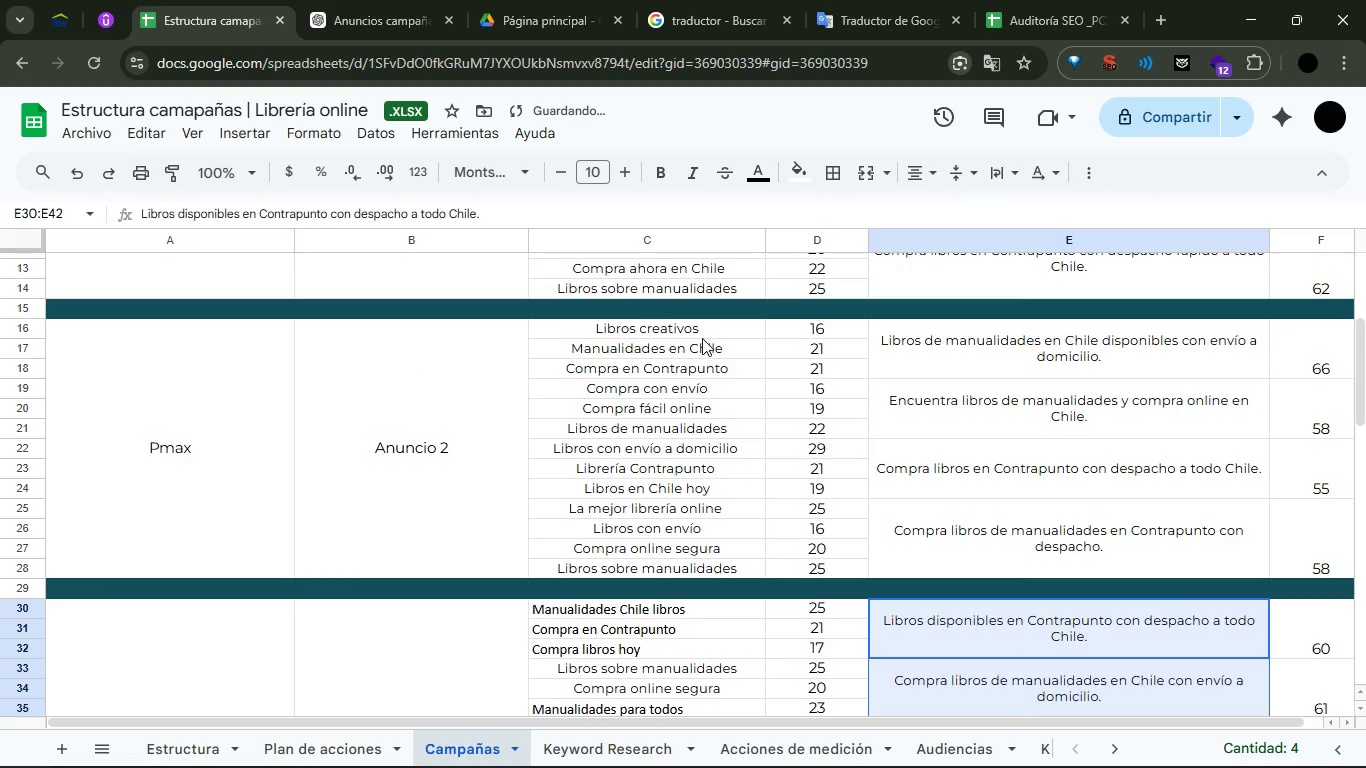 
left_click_drag(start_coordinate=[704, 333], to_coordinate=[687, 560])
 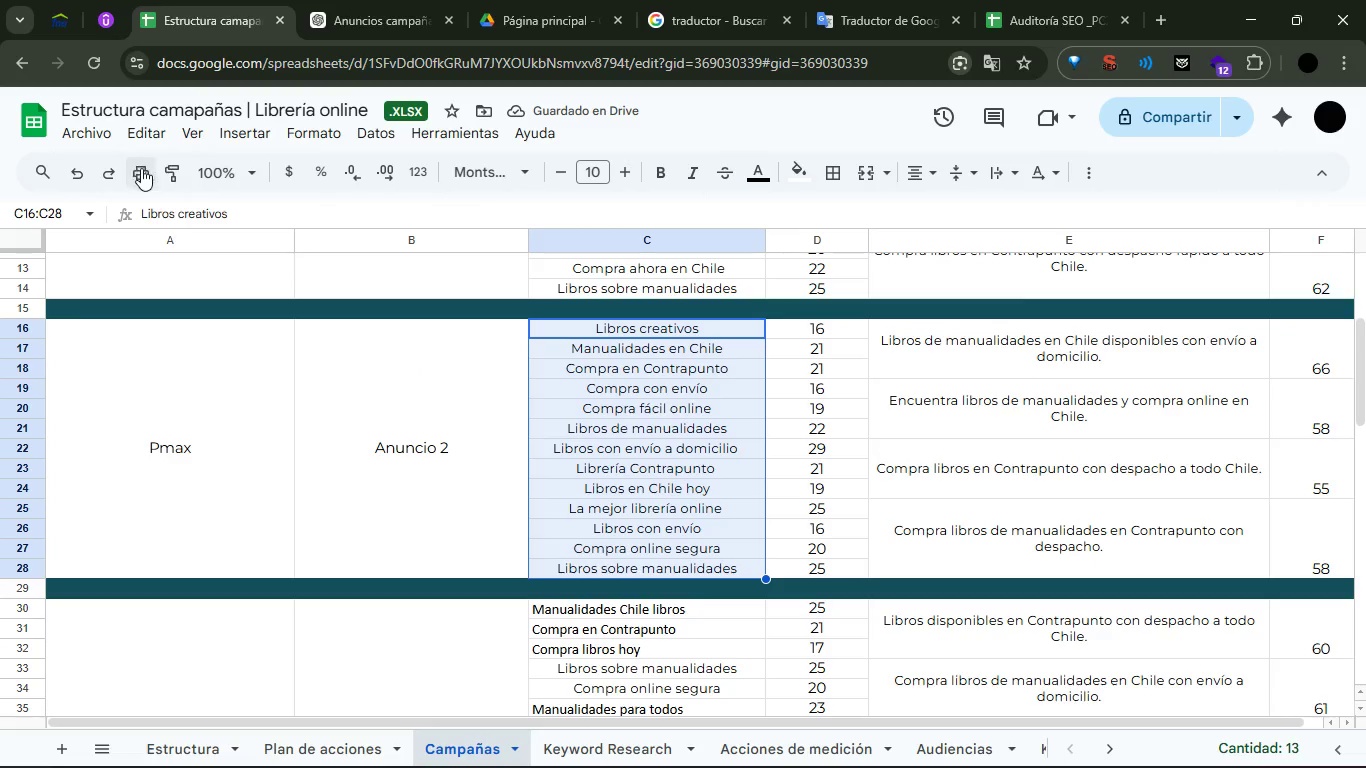 
left_click([171, 174])
 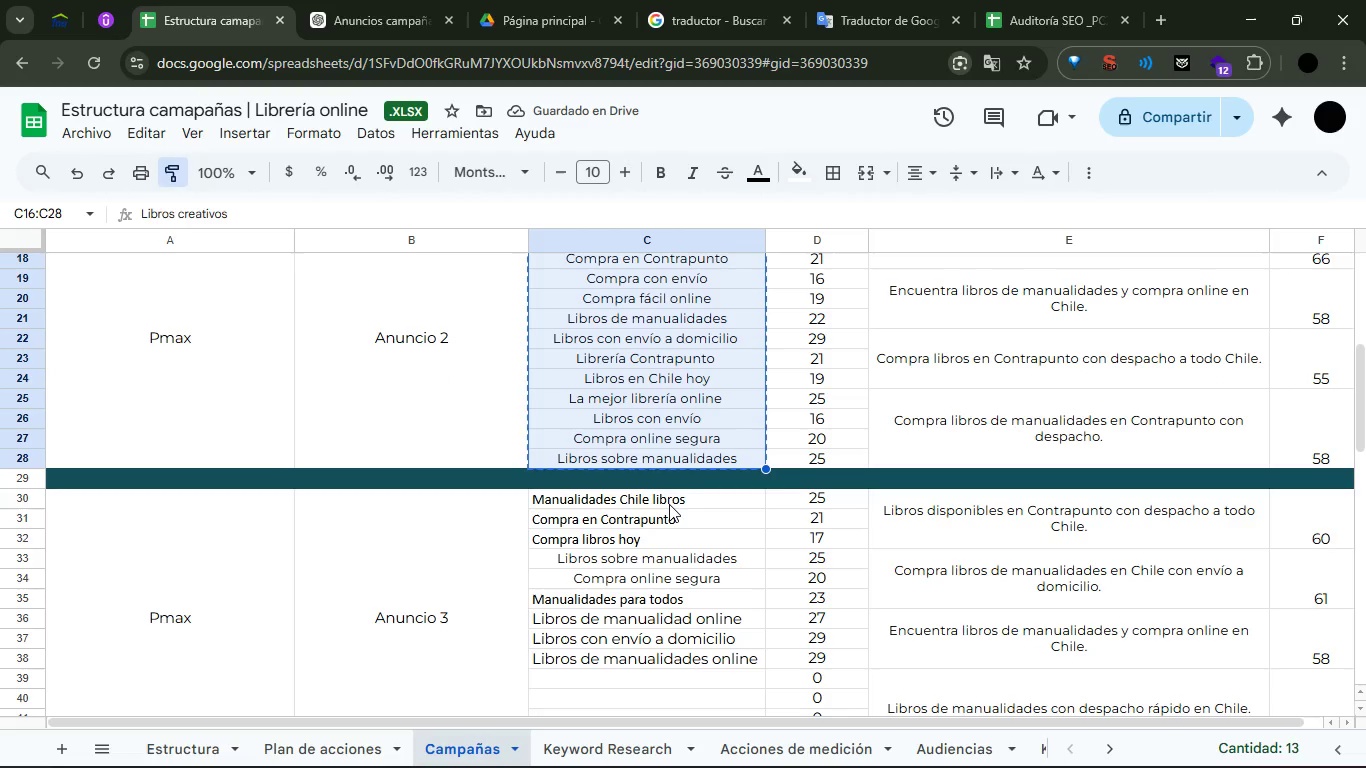 
left_click([669, 504])
 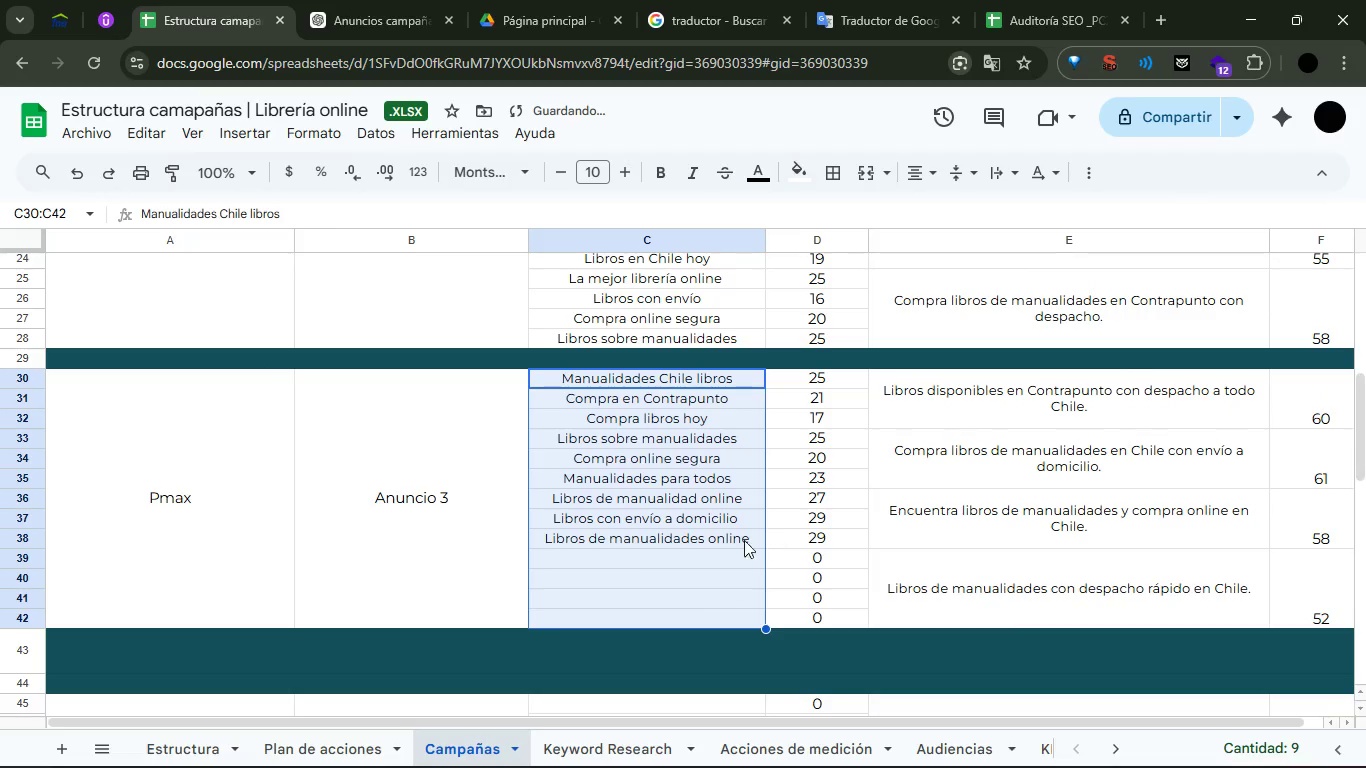 
left_click([615, 565])
 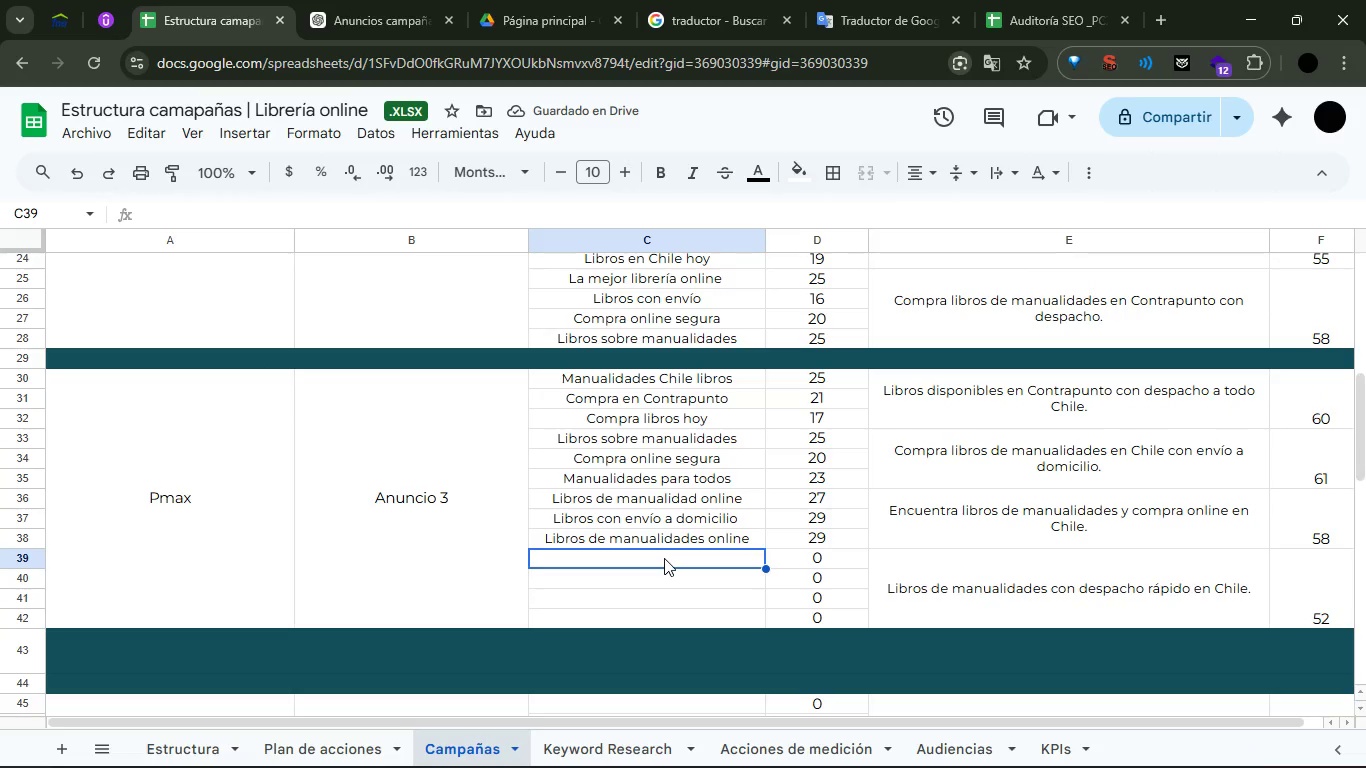 
left_click([381, 0])
 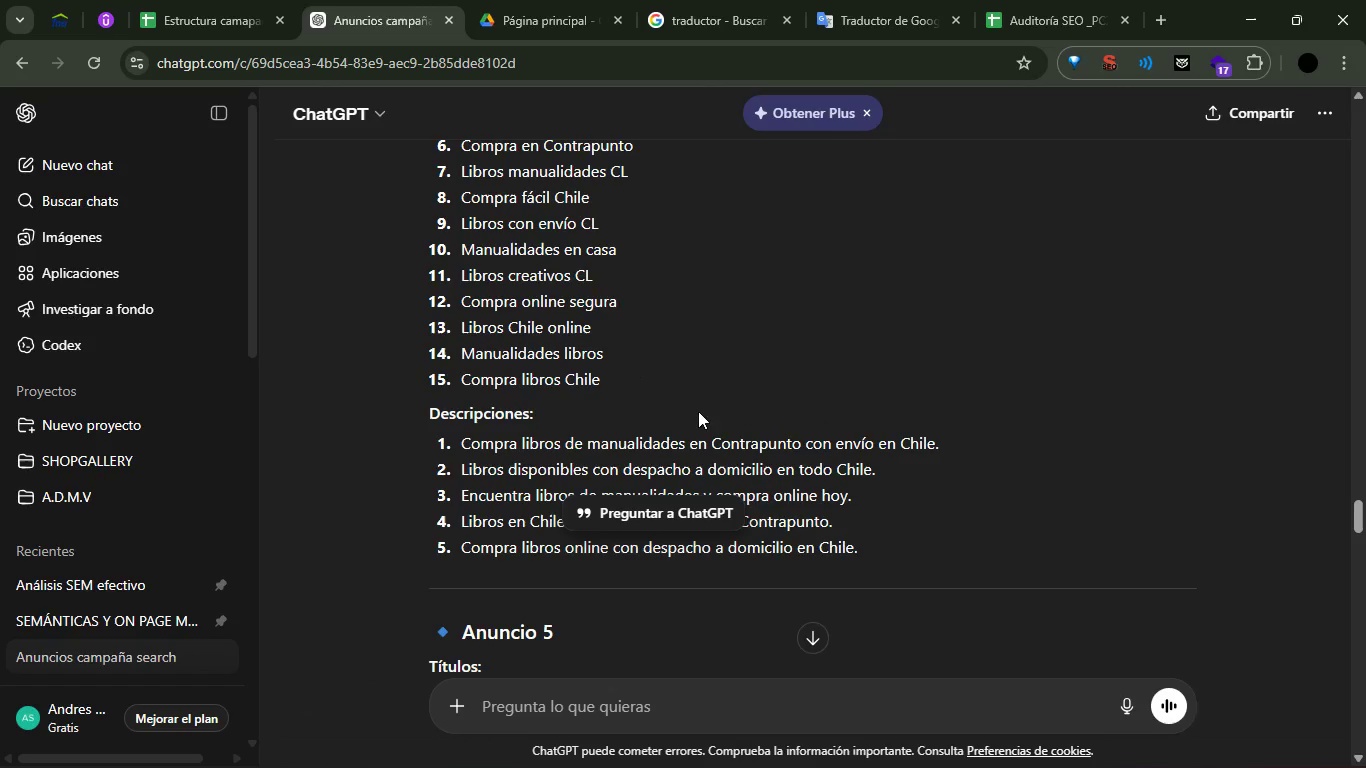 
left_click([816, 647])
 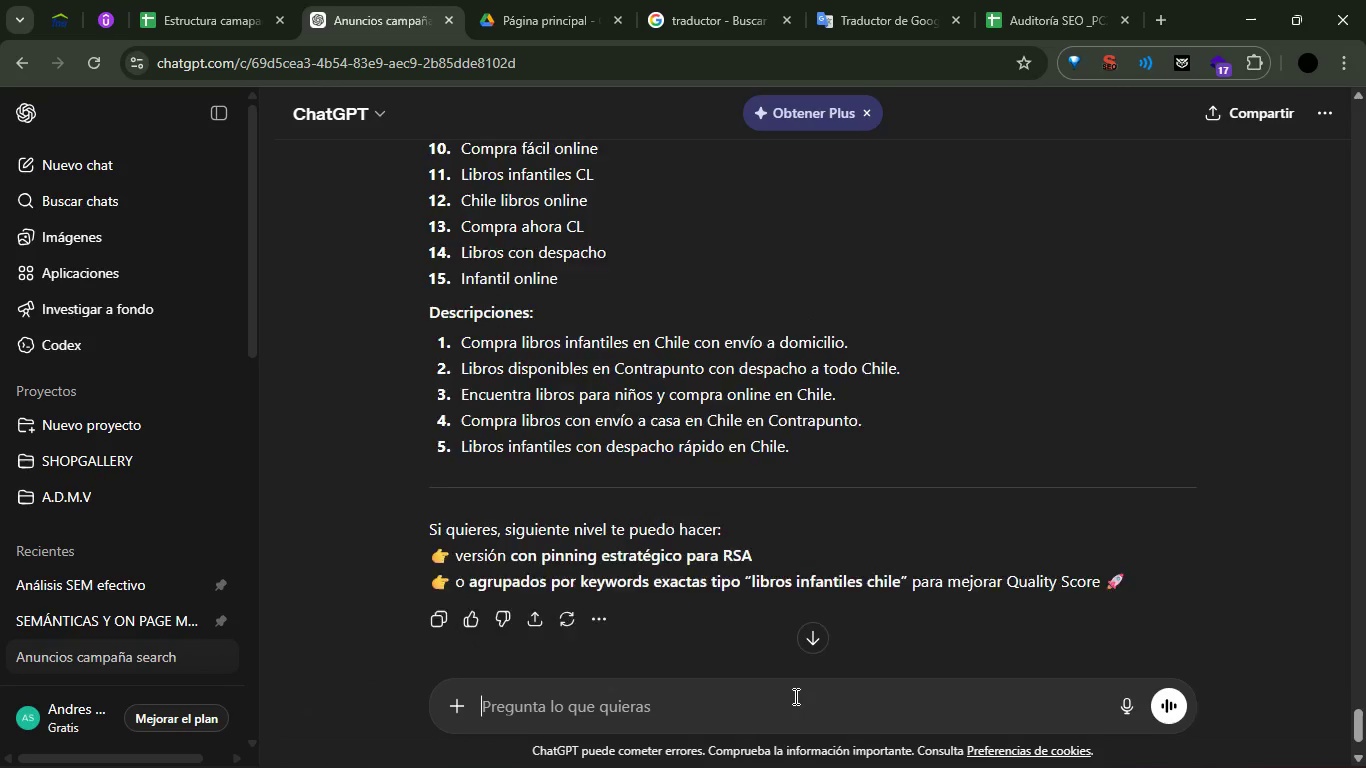 
type(damelos m;as coj)
key(Backspace)
type(herentes)
 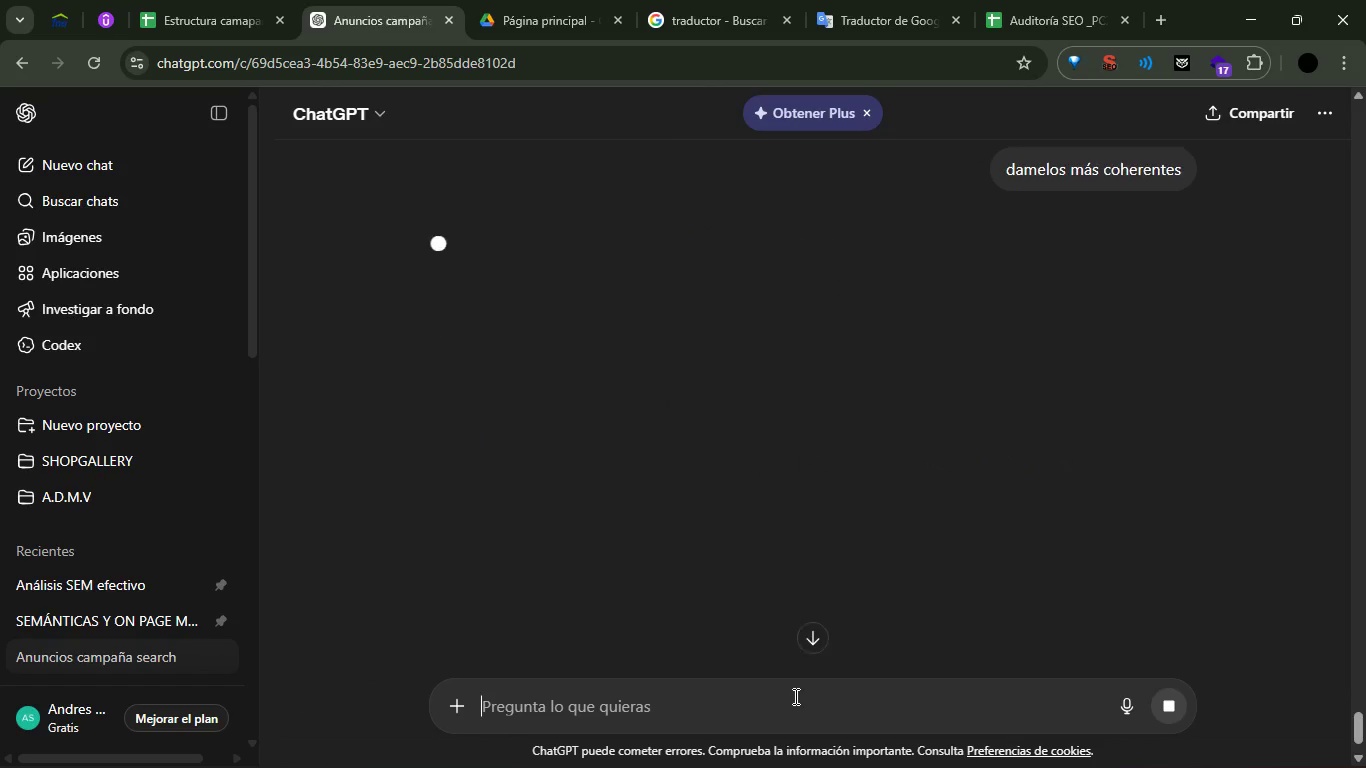 
key(Enter)
 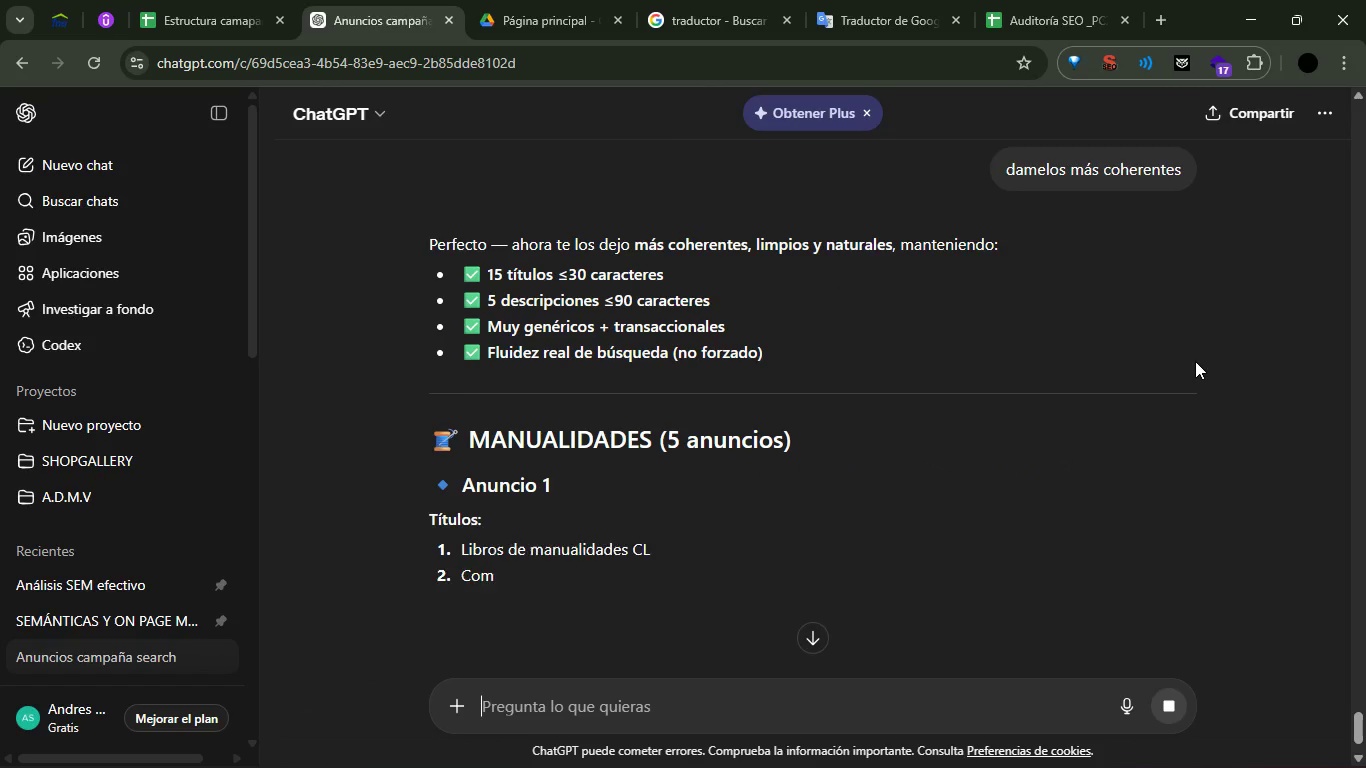 
wait(9.08)
 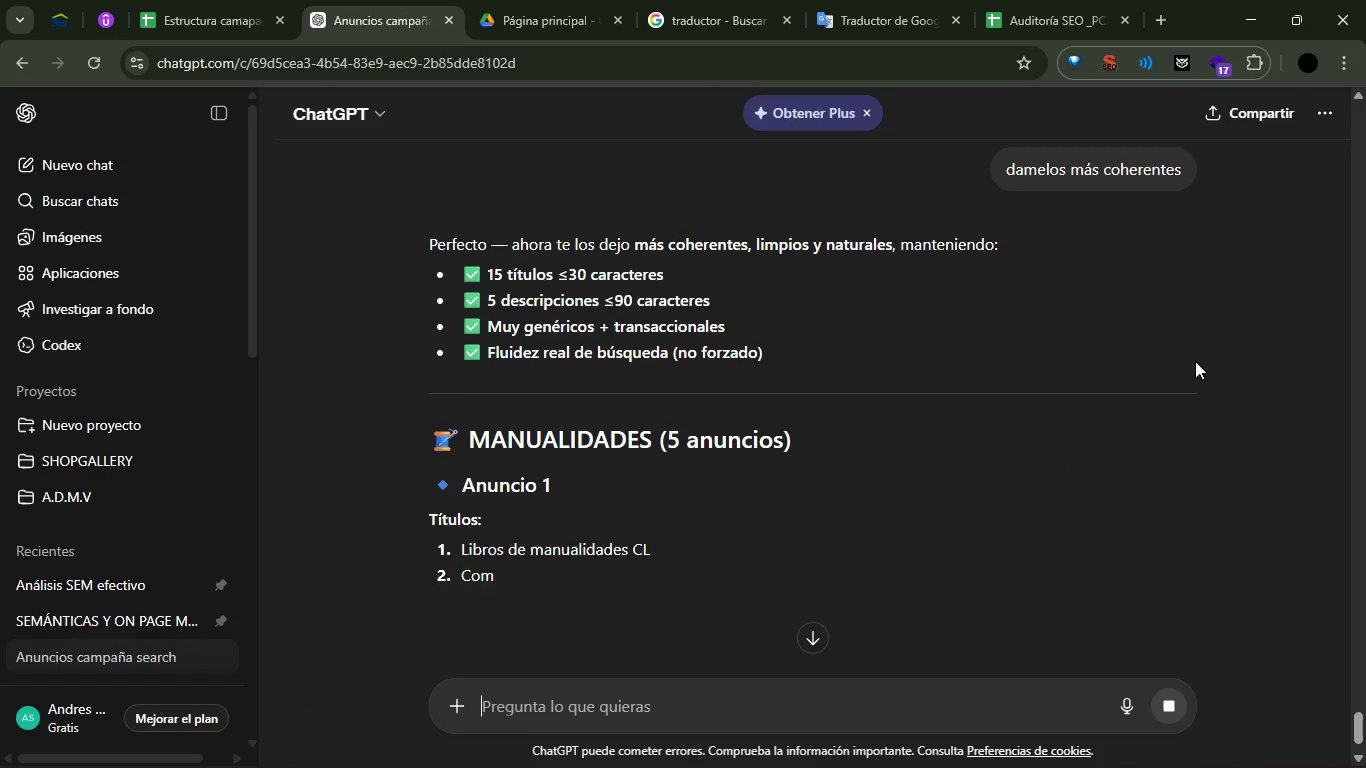 
left_click([940, 746])